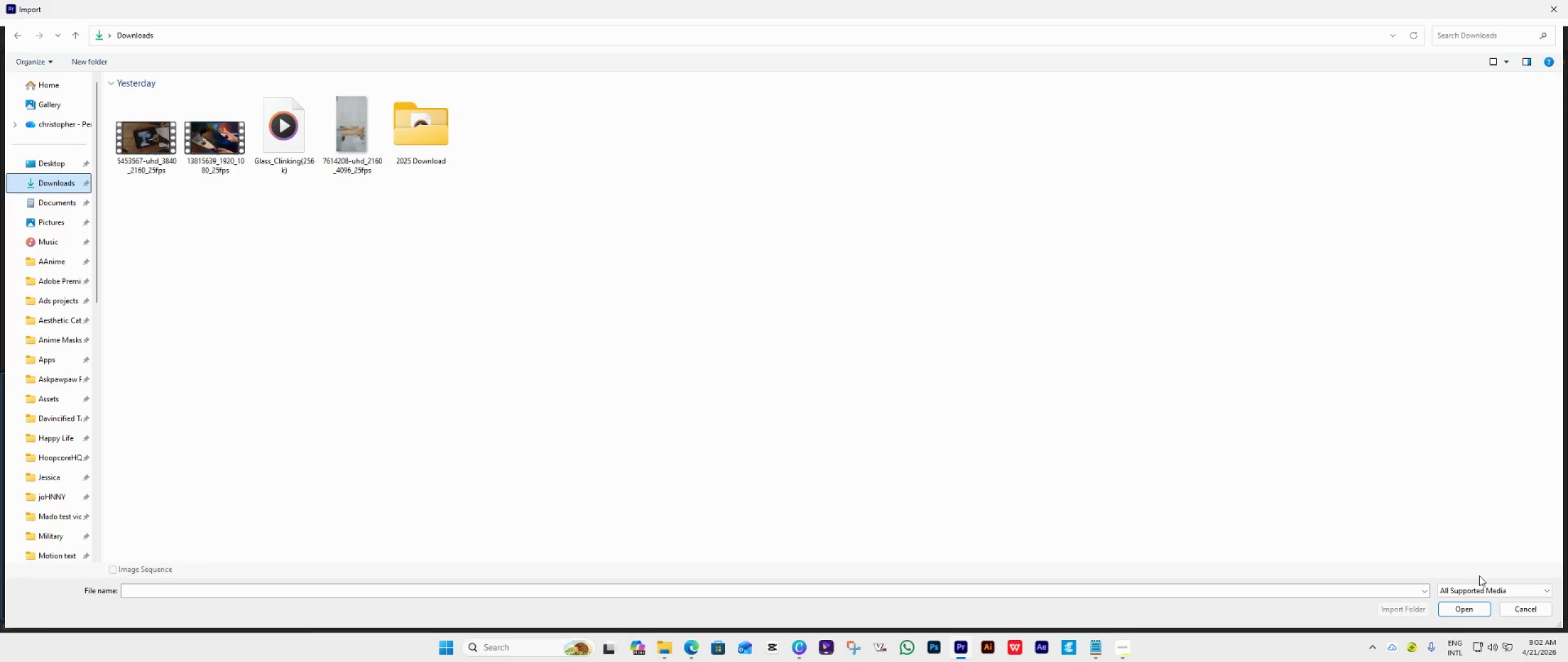 
left_click([1513, 605])
 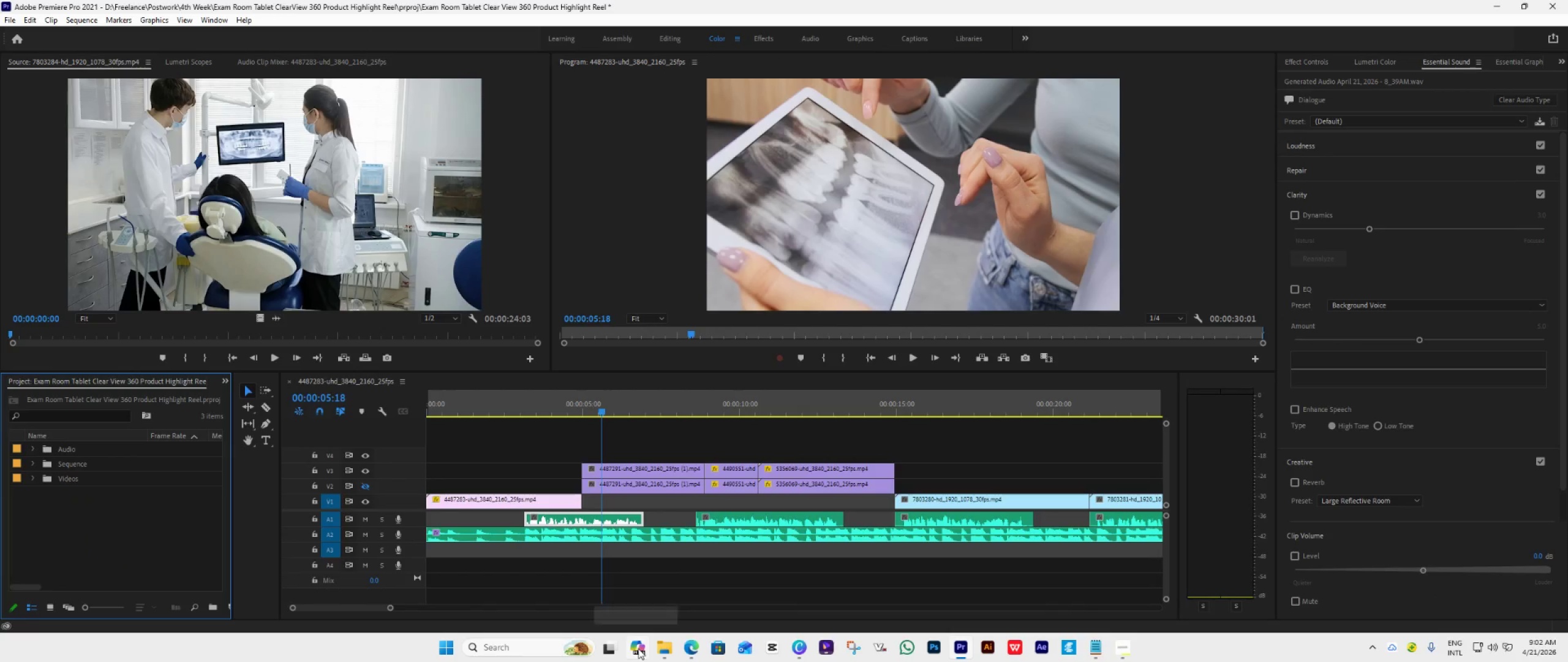 
left_click([660, 647])
 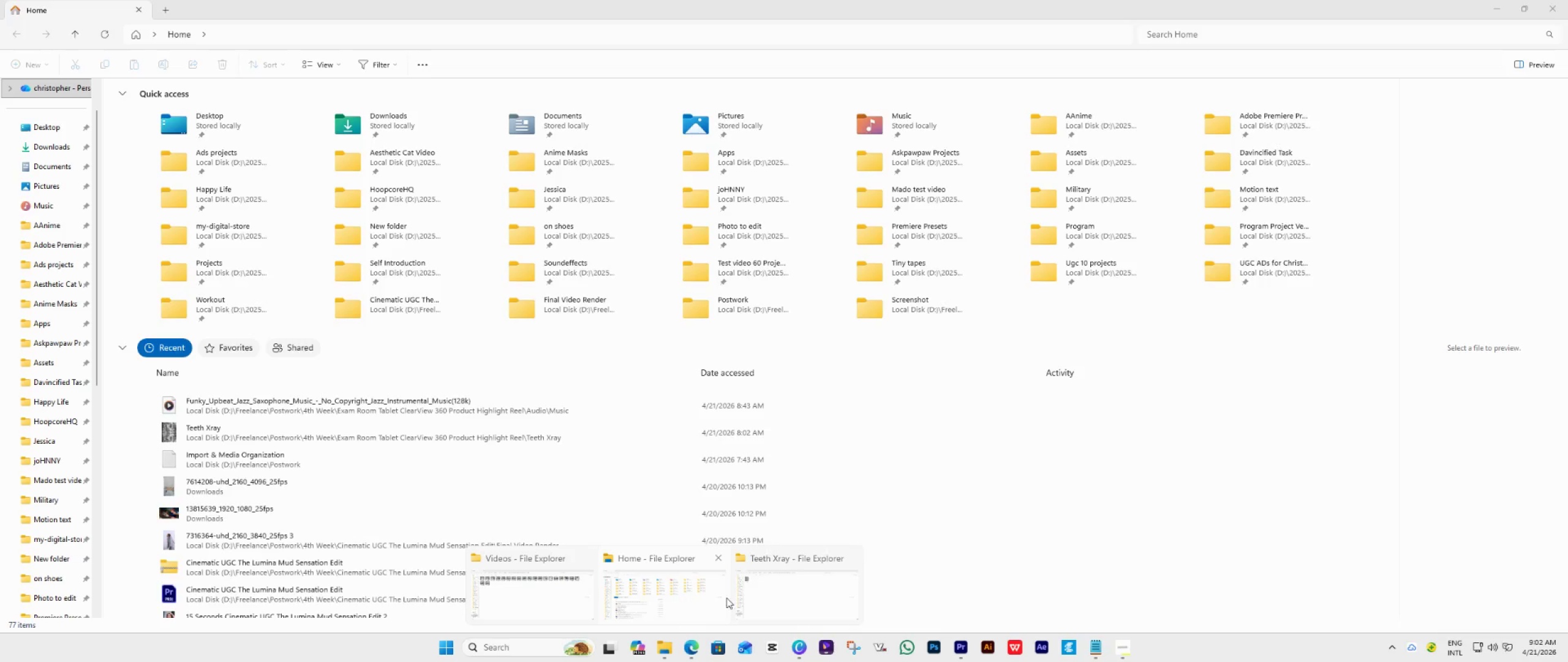 
left_click([745, 598])
 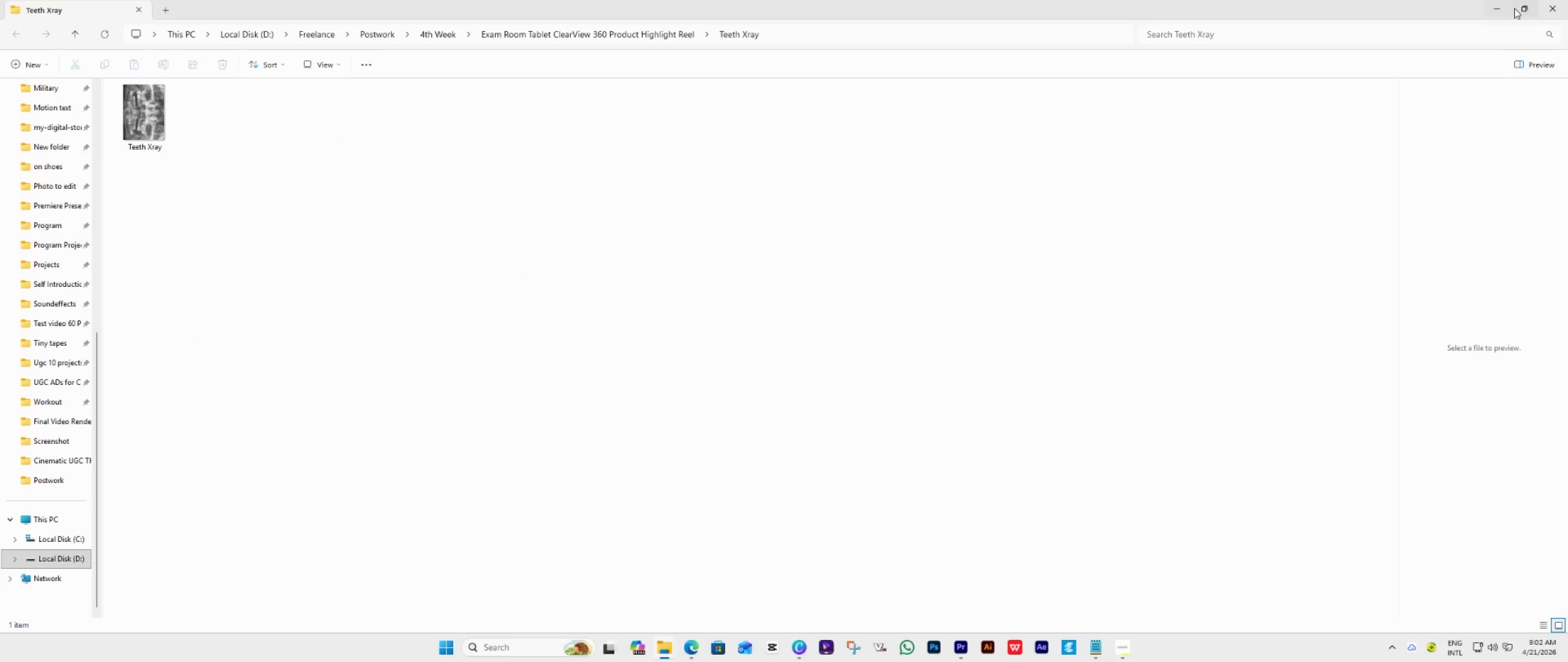 
left_click([1519, 9])
 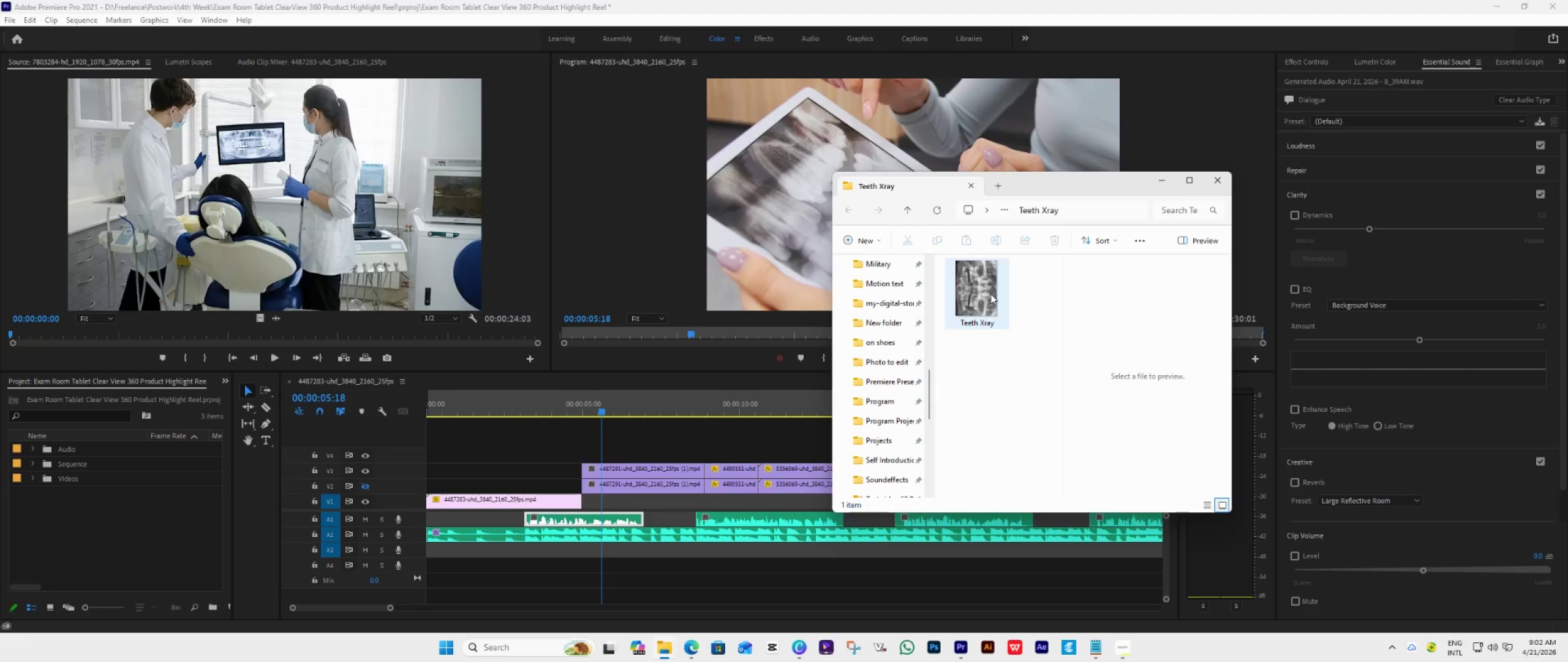 
left_click_drag(start_coordinate=[988, 286], to_coordinate=[146, 537])
 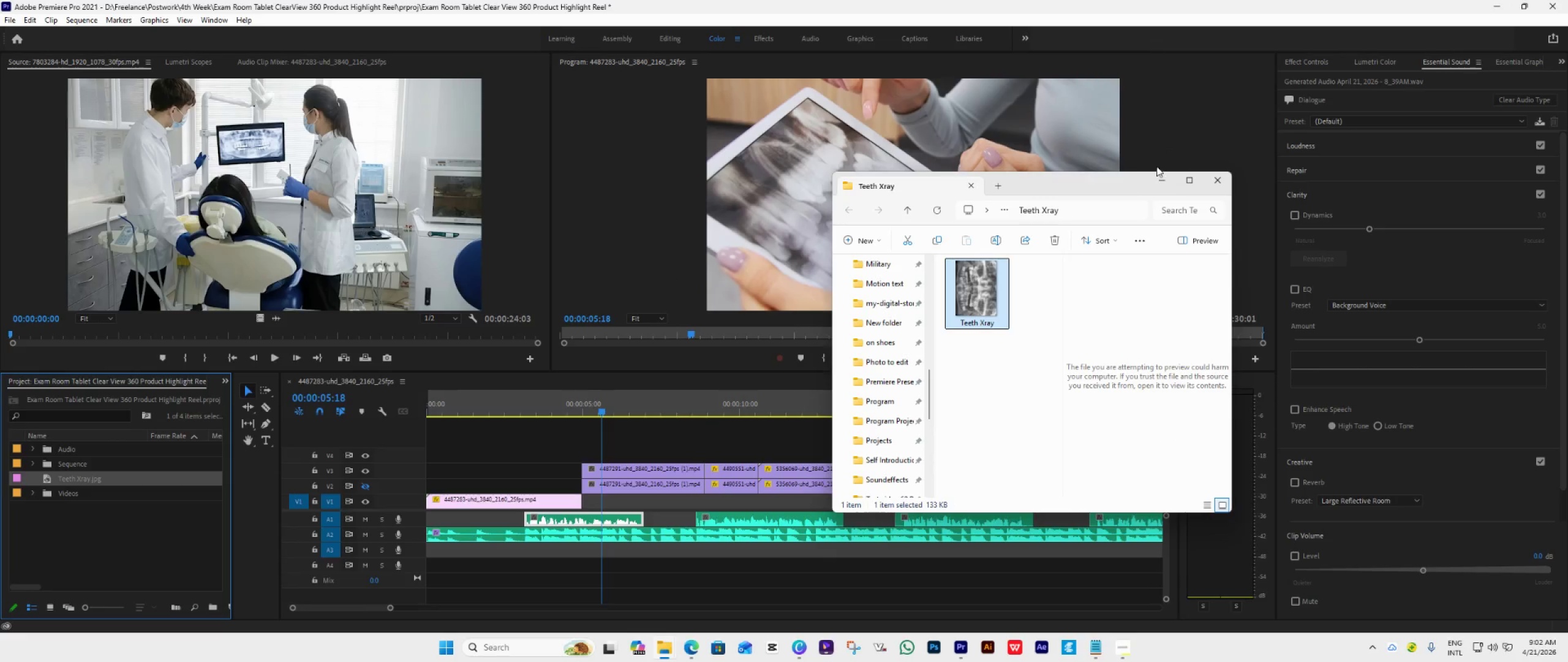 
left_click([1158, 180])
 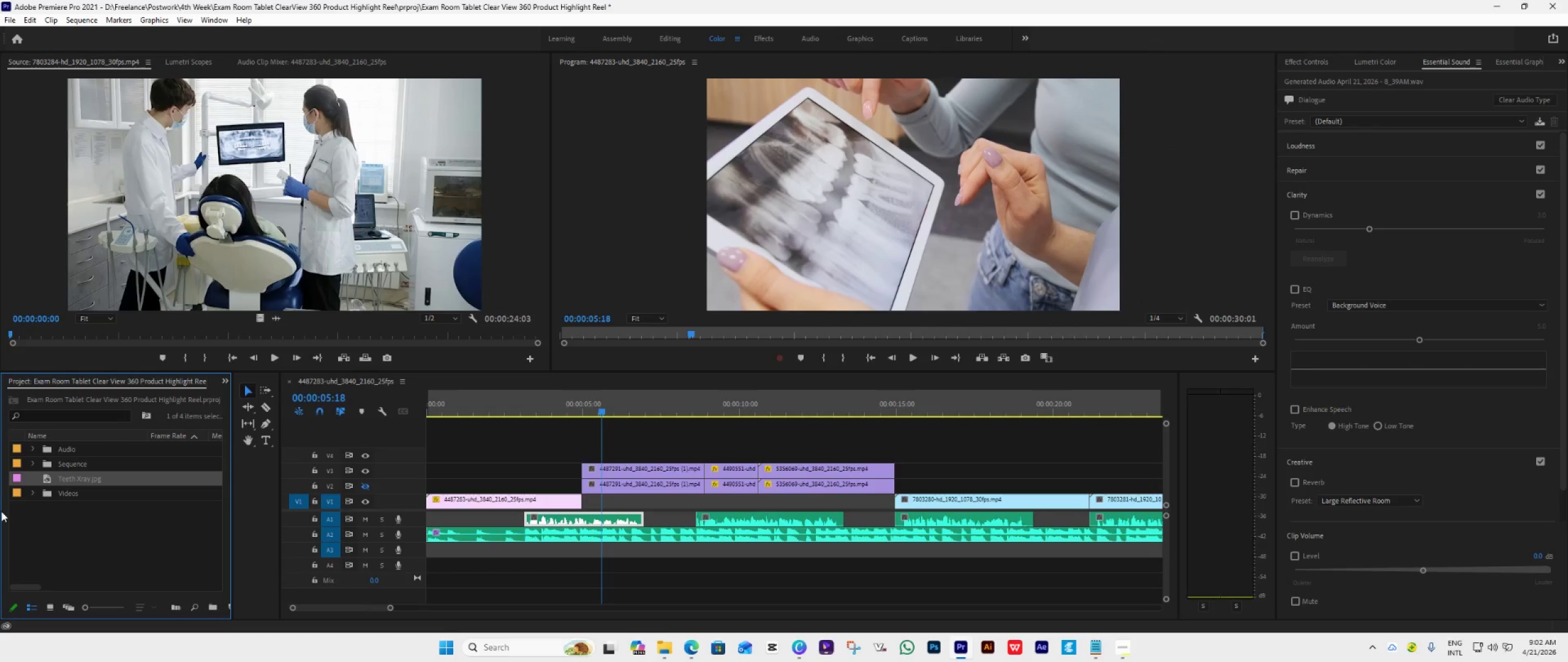 
right_click([78, 539])
 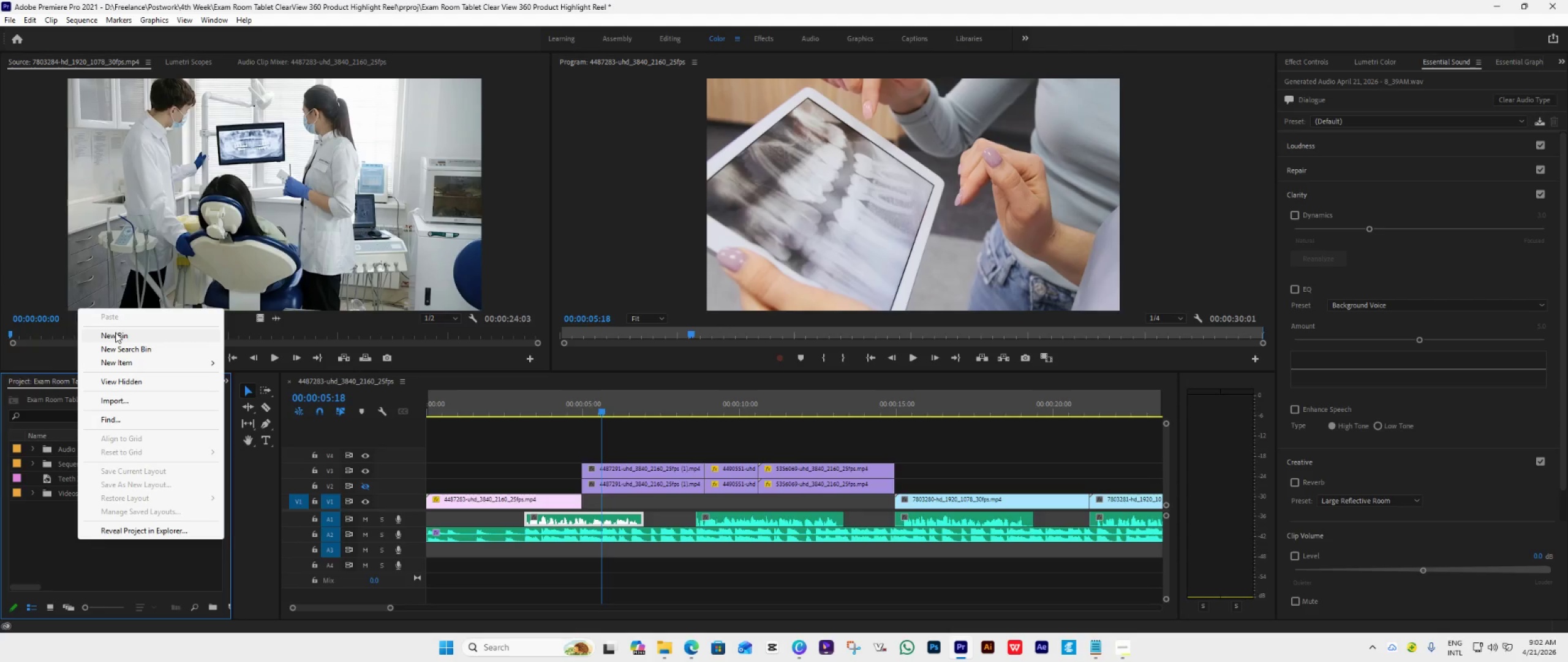 
left_click([113, 330])
 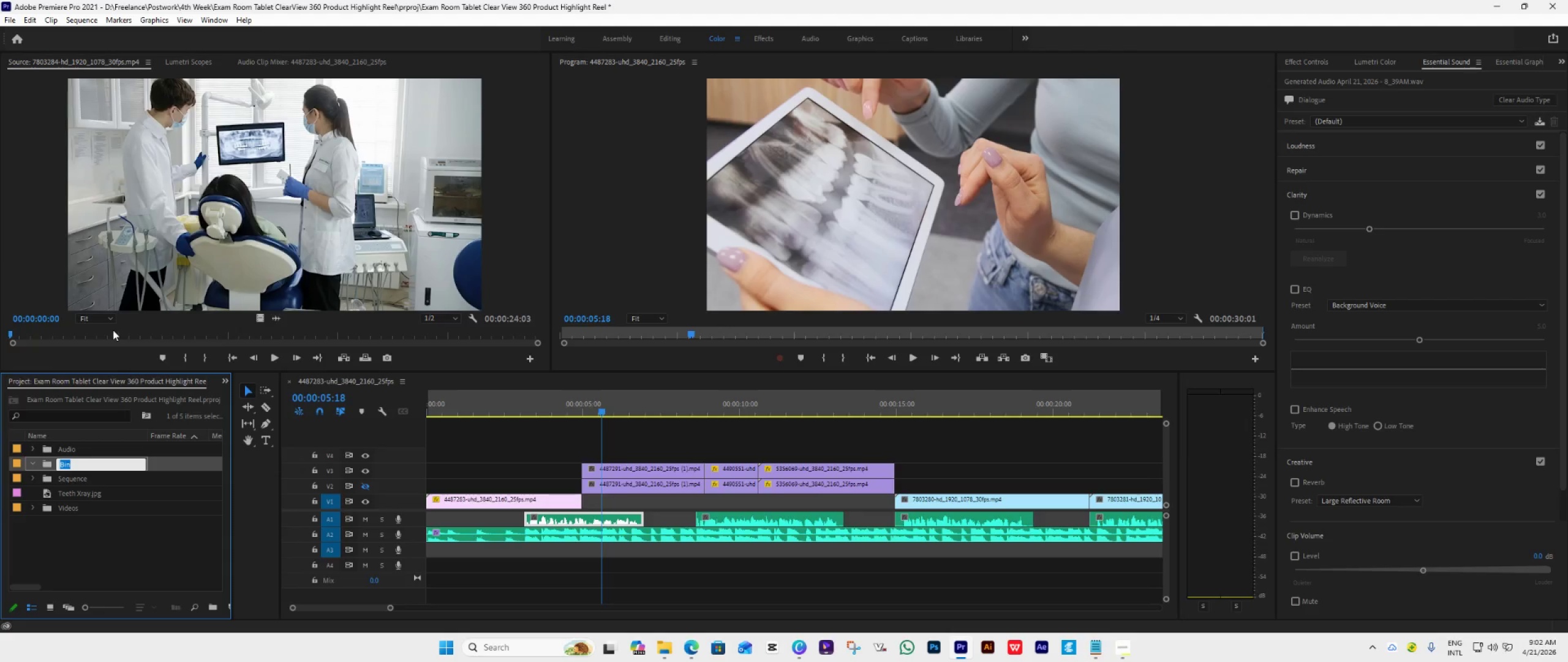 
type(Image)
 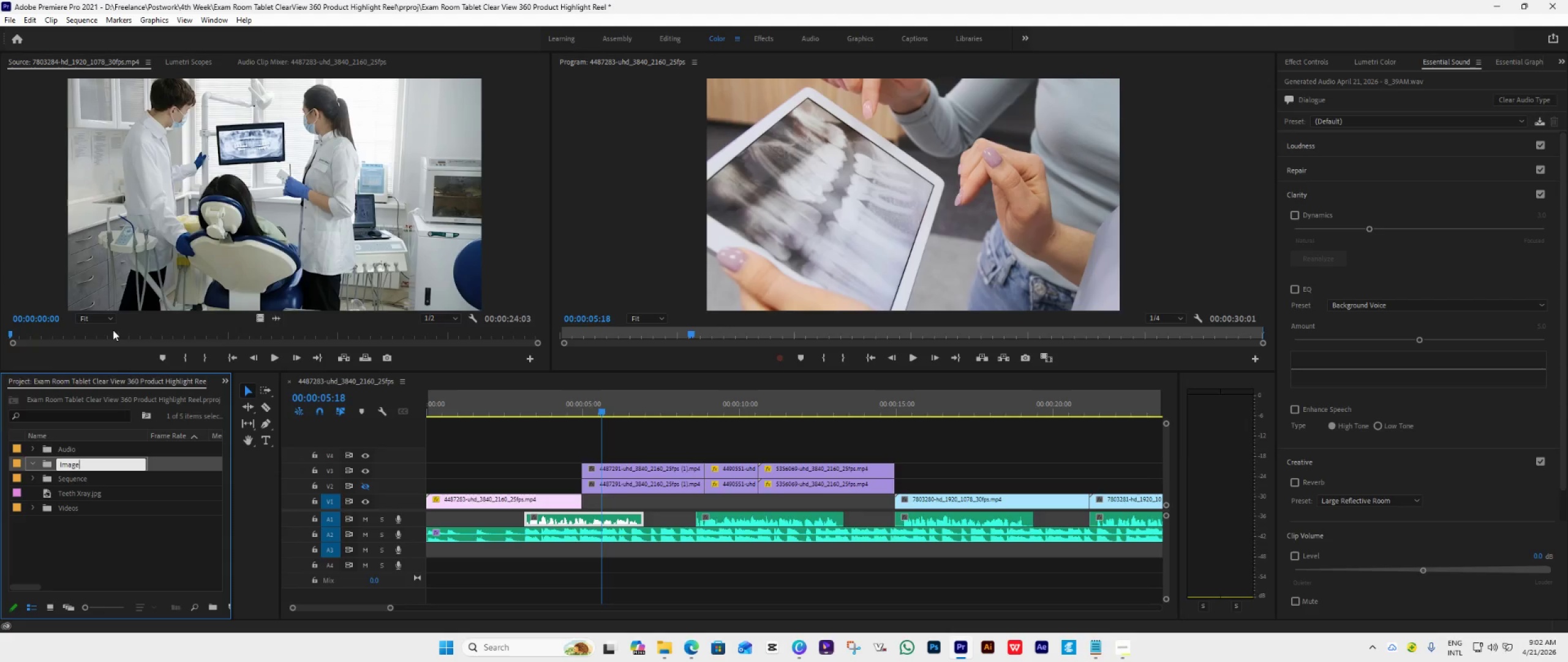 
key(Enter)
 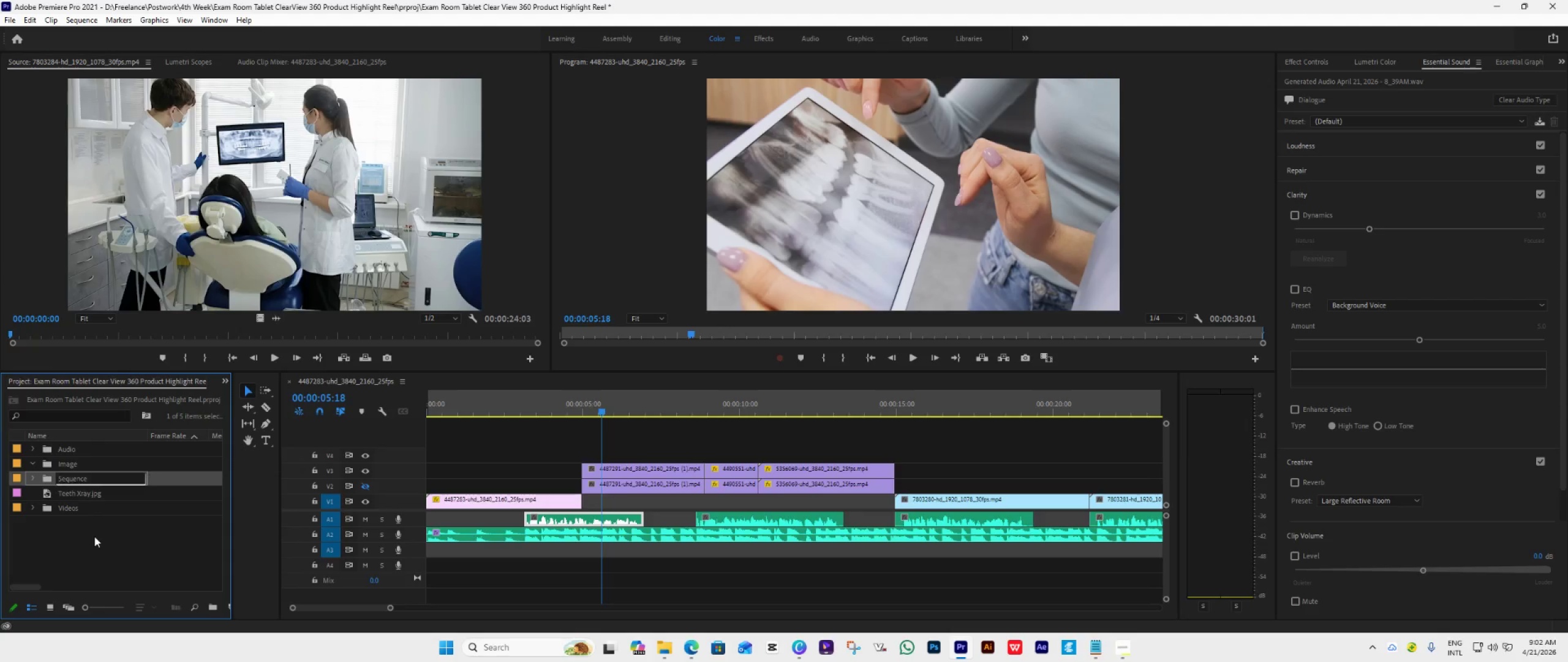 
double_click([47, 493])
 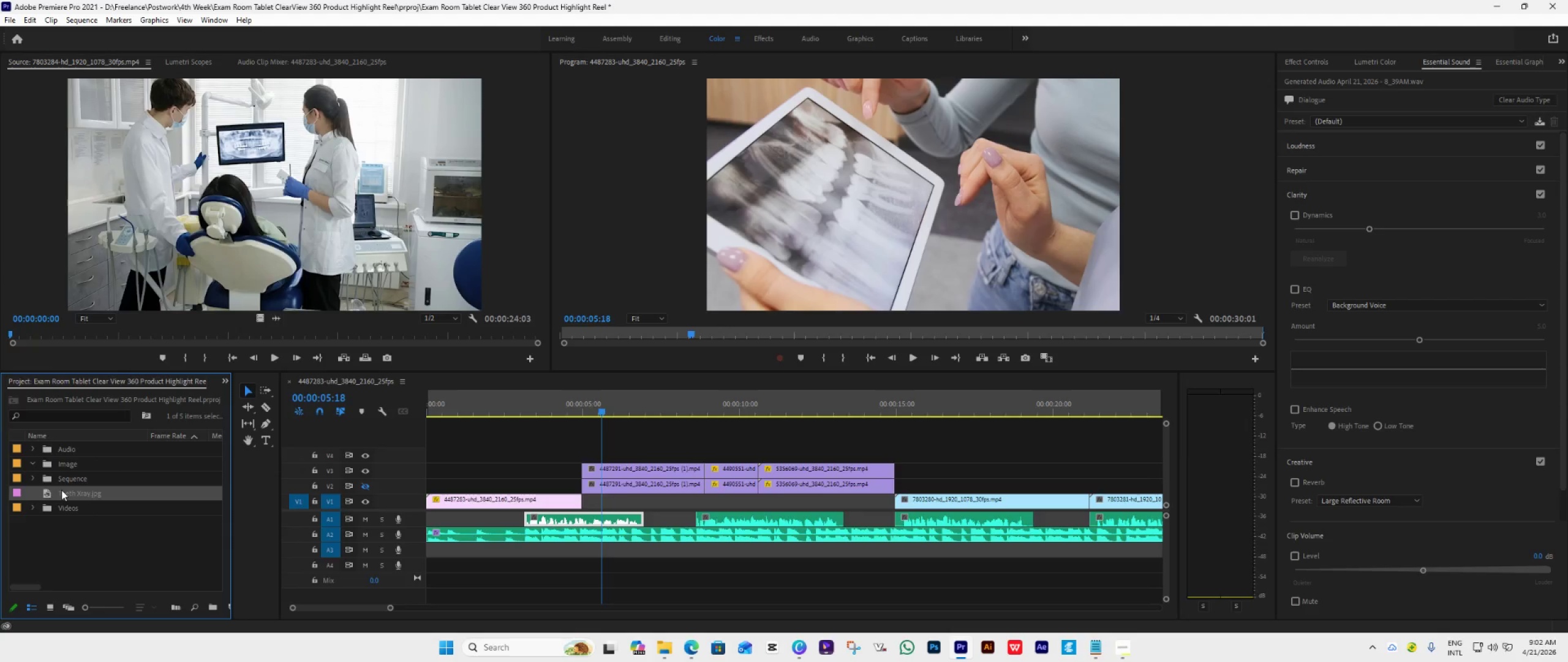 
left_click_drag(start_coordinate=[61, 490], to_coordinate=[67, 465])
 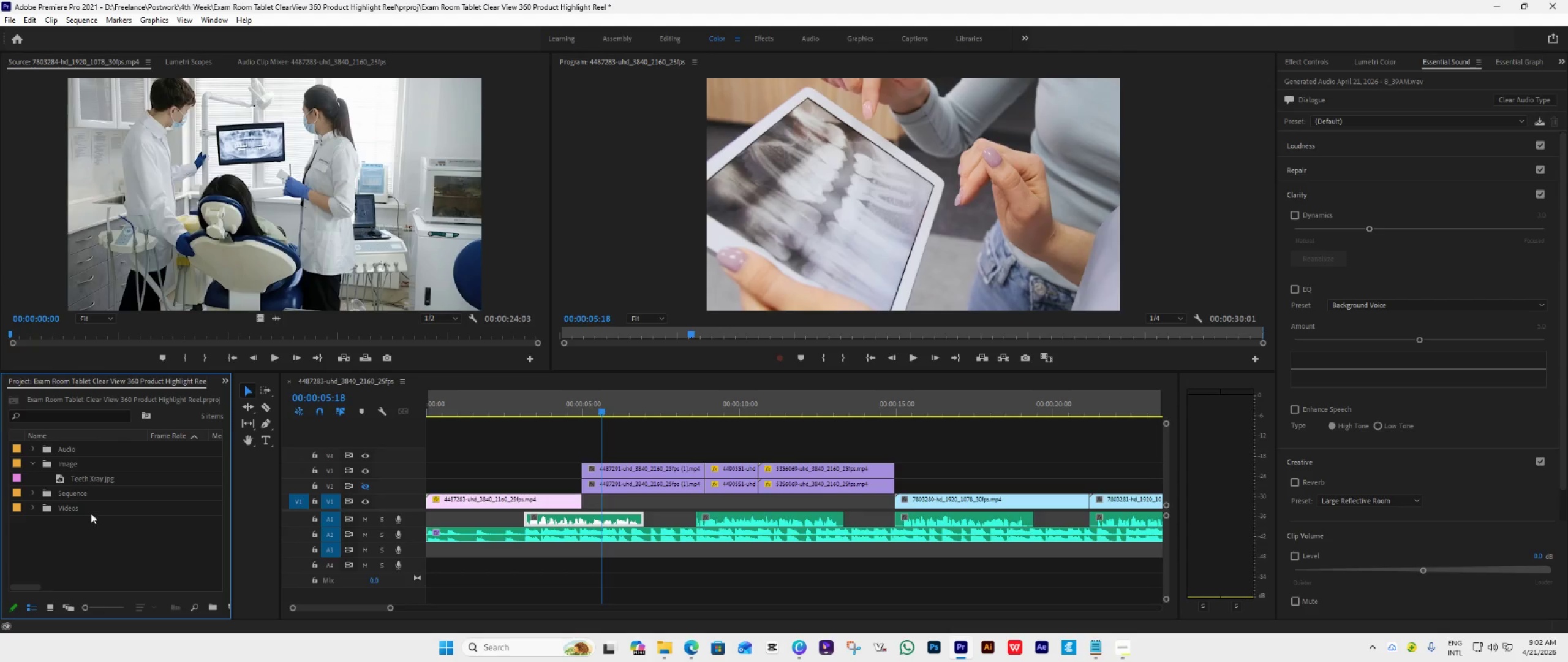 
left_click([91, 476])
 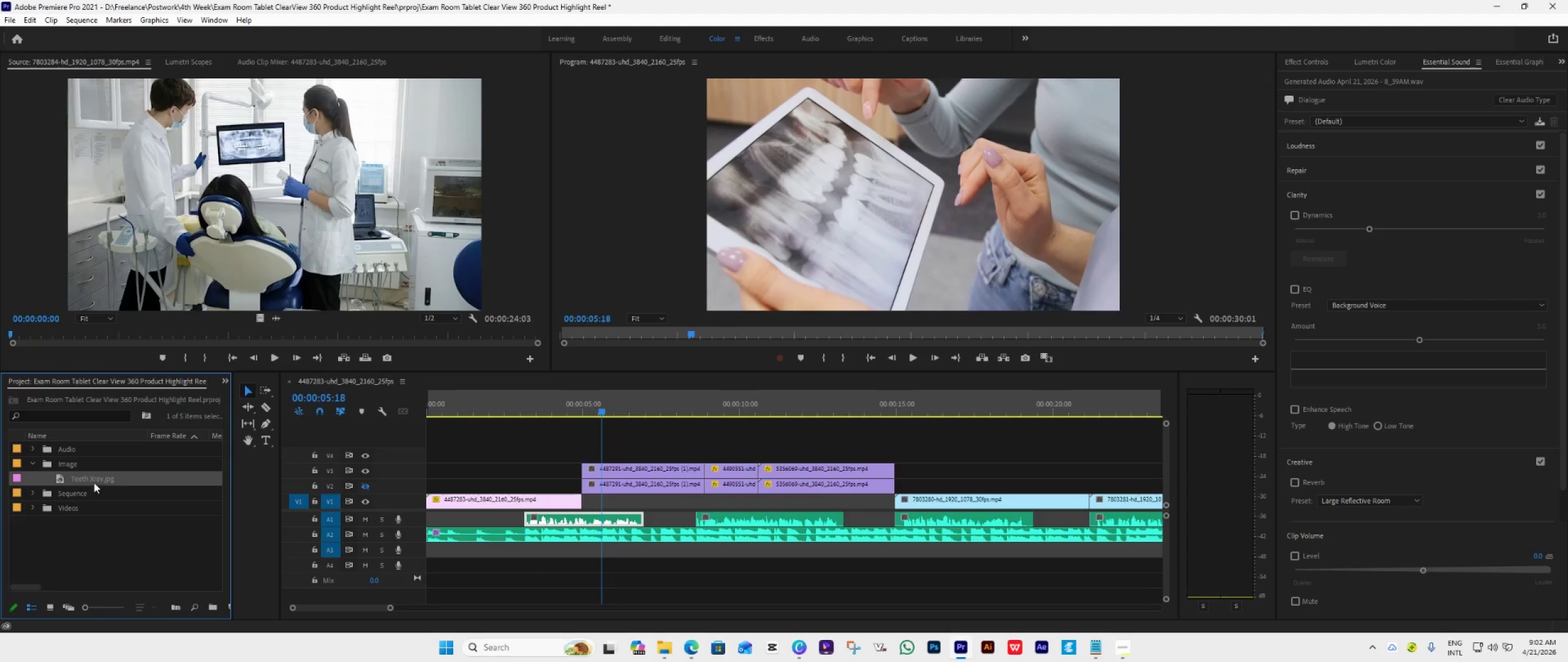 
mouse_move([108, 493])
 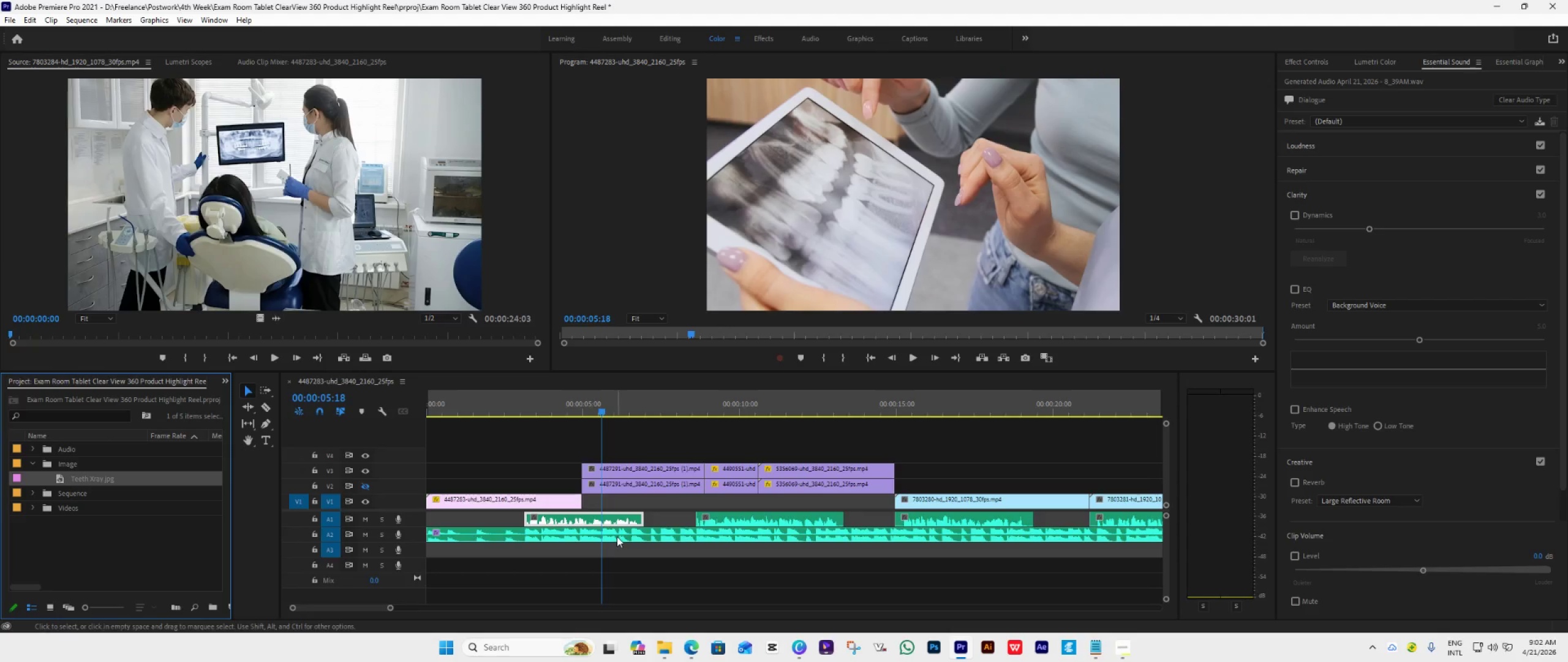 
hold_key(key=AltLeft, duration=0.64)
scroll: coordinate [620, 535], scroll_direction: down, amount: 5.0
 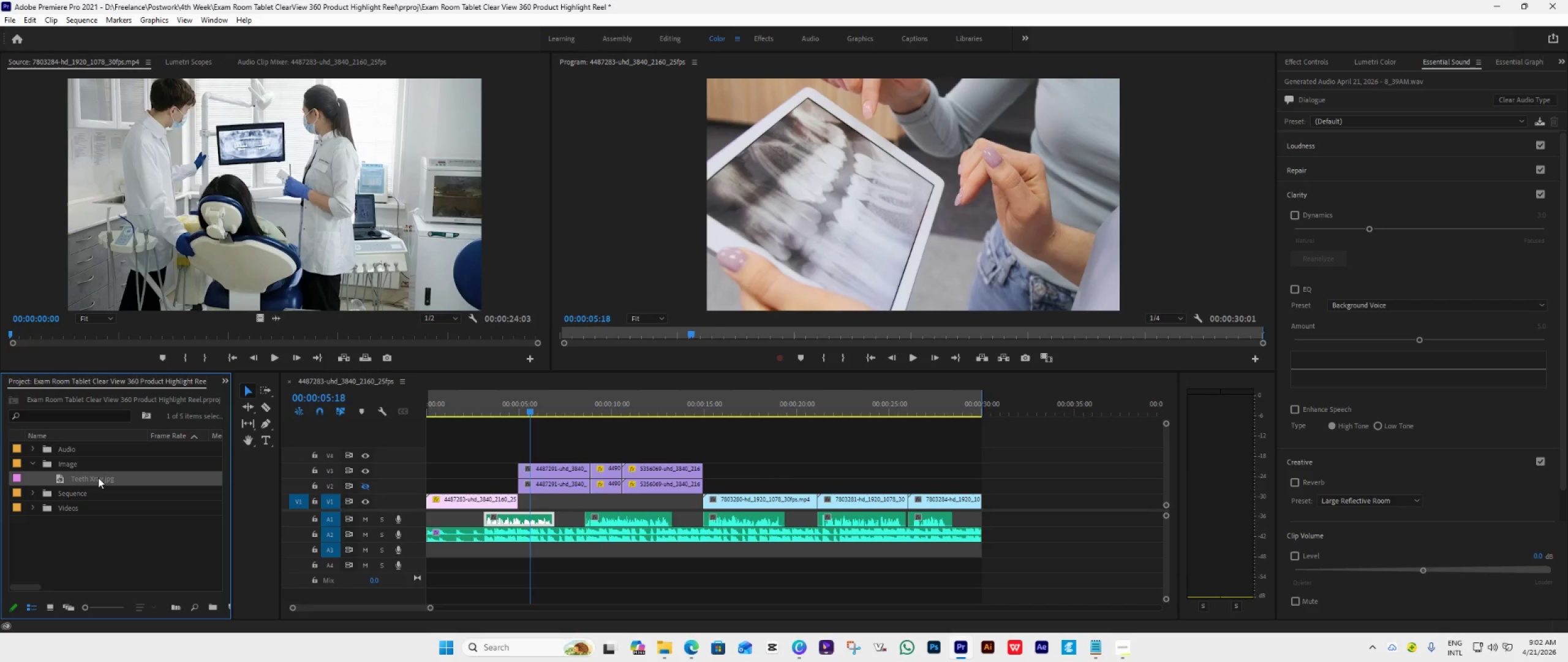 
left_click_drag(start_coordinate=[98, 477], to_coordinate=[520, 459])
 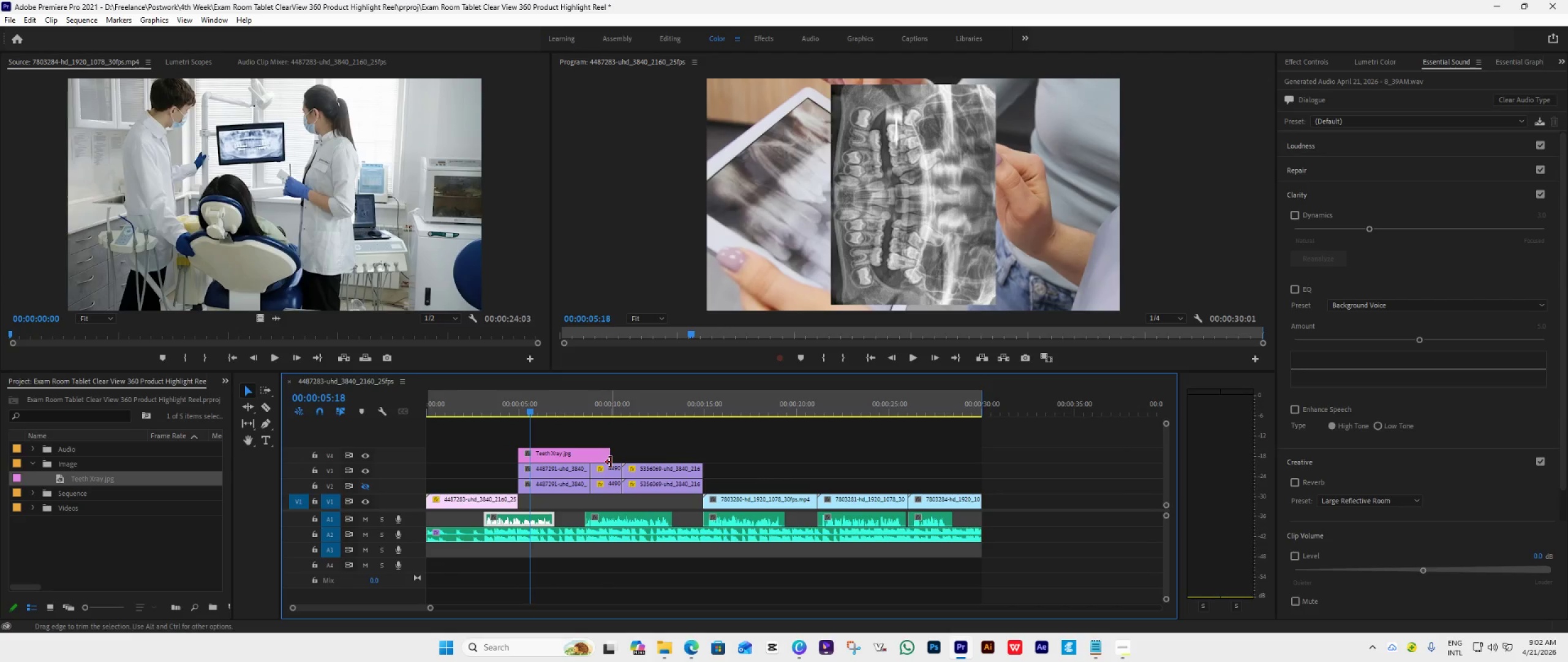 
left_click_drag(start_coordinate=[611, 462], to_coordinate=[589, 473])
 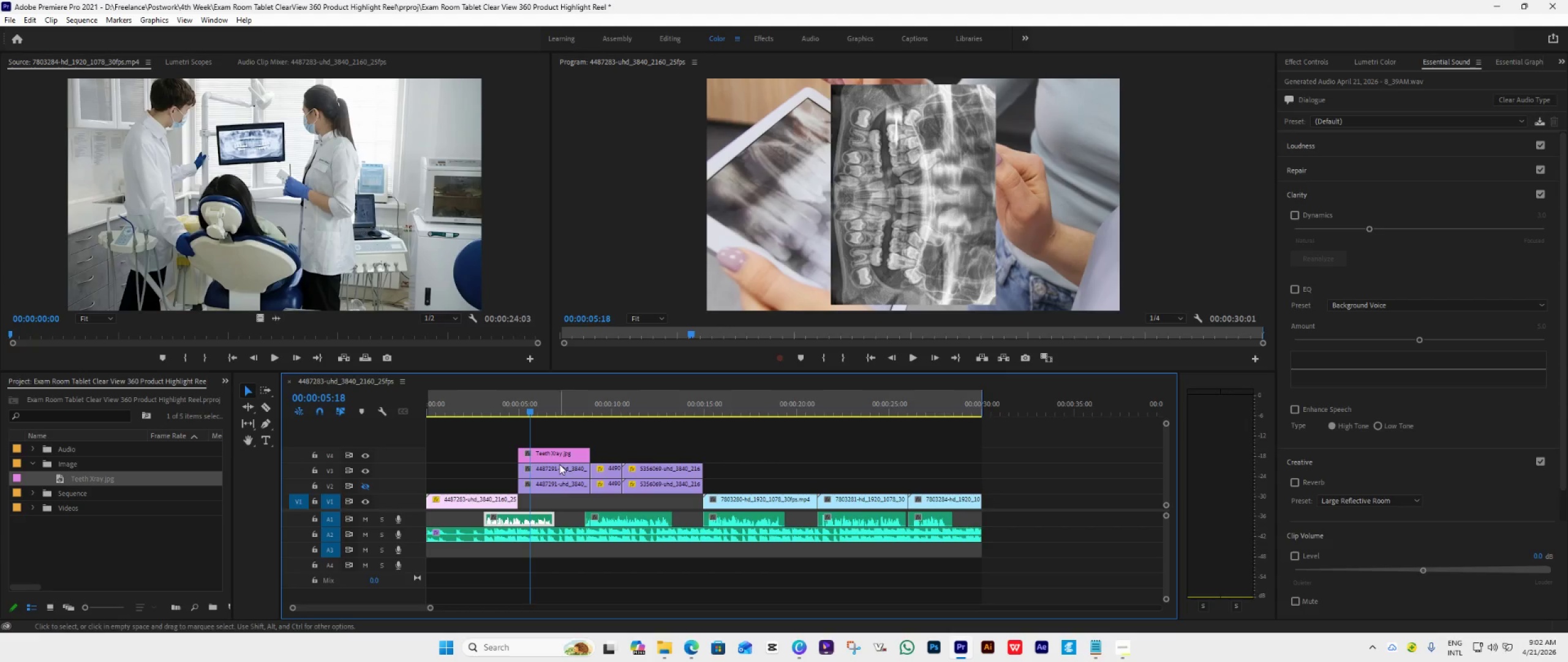 
left_click_drag(start_coordinate=[554, 456], to_coordinate=[631, 458])
 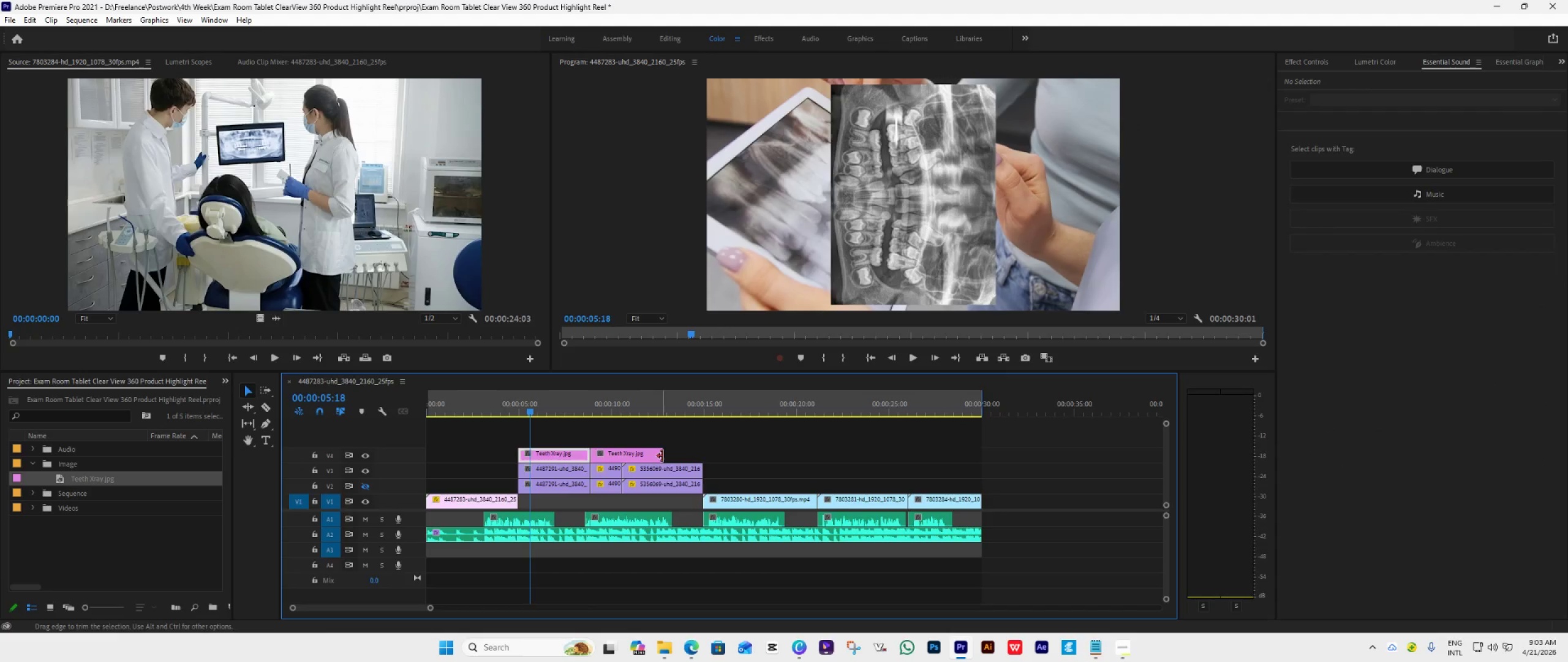 
hold_key(key=AltLeft, duration=2.31)
 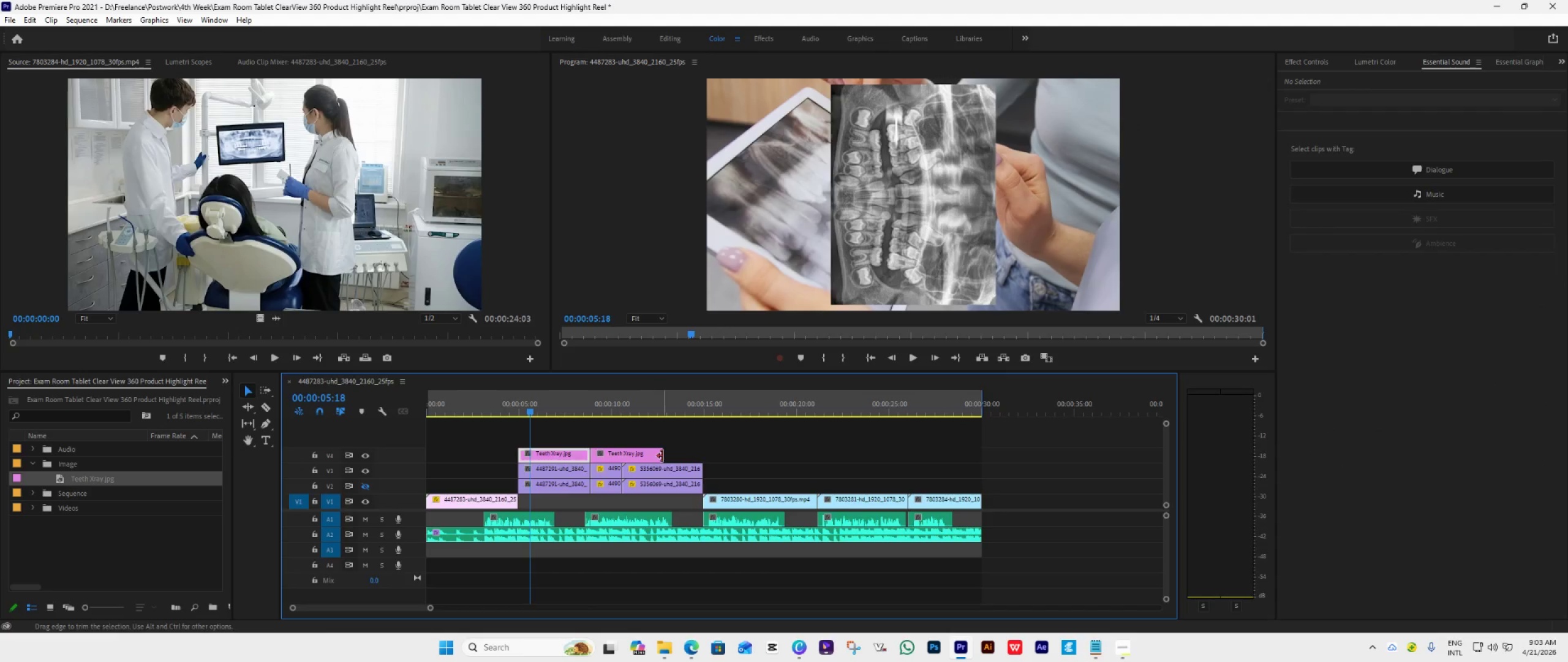 
left_click_drag(start_coordinate=[662, 456], to_coordinate=[617, 481])
 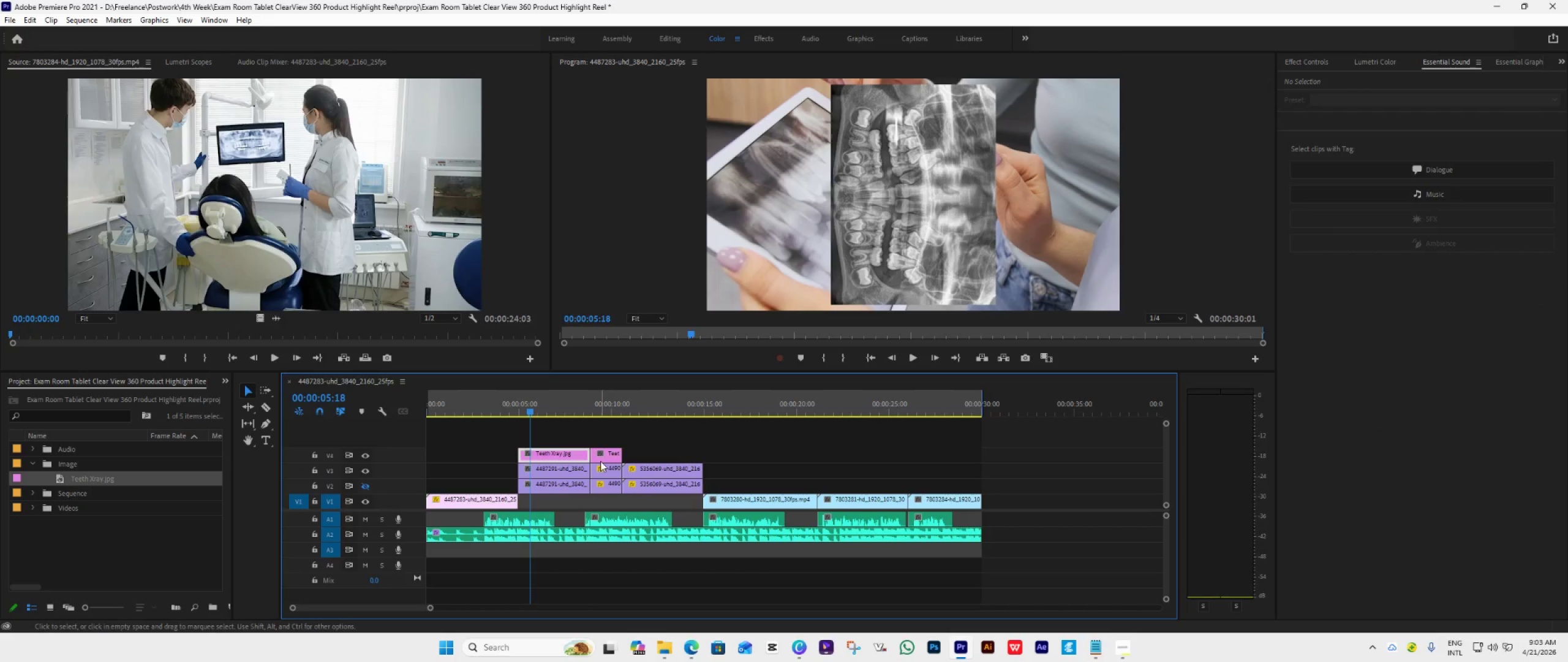 
hold_key(key=AltLeft, duration=2.22)
left_click_drag(start_coordinate=[604, 455], to_coordinate=[628, 461])
 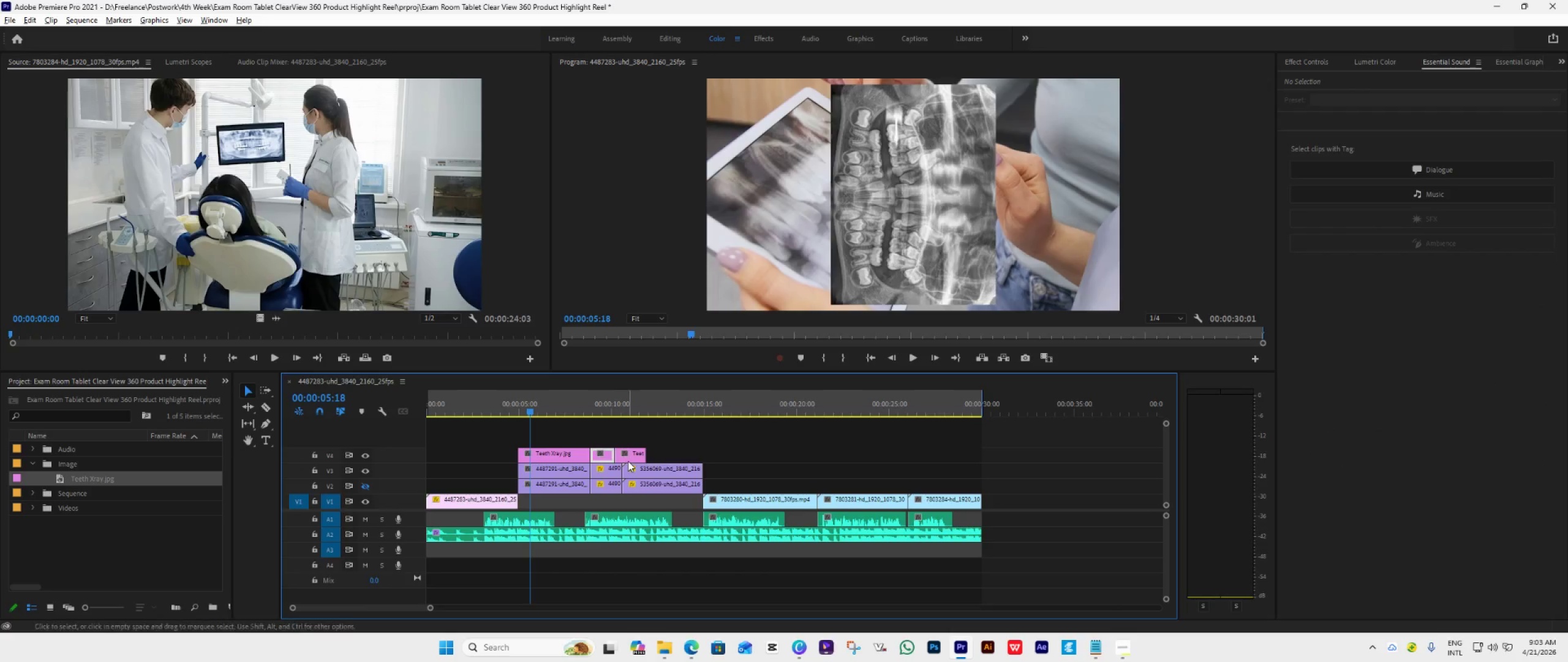 
left_click_drag(start_coordinate=[628, 461], to_coordinate=[631, 462])
 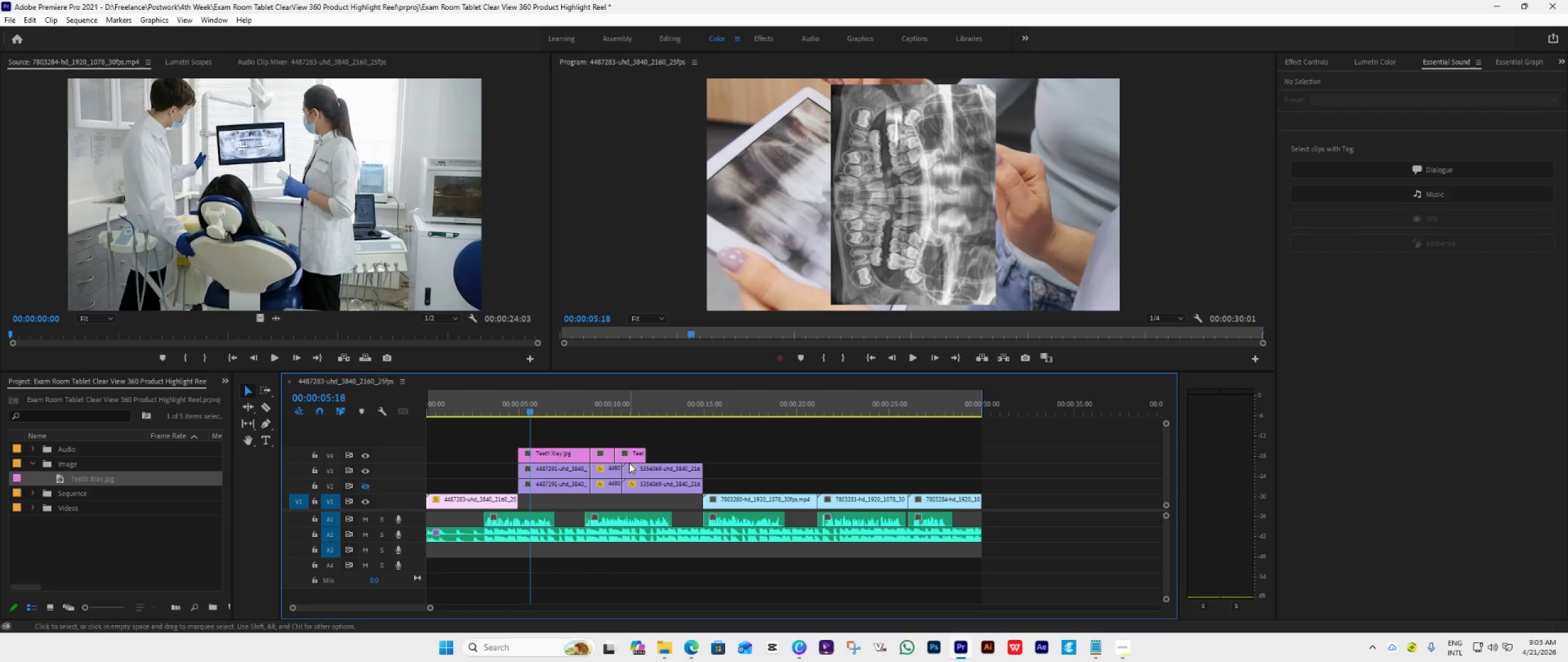 
key(Control+ControlLeft)
 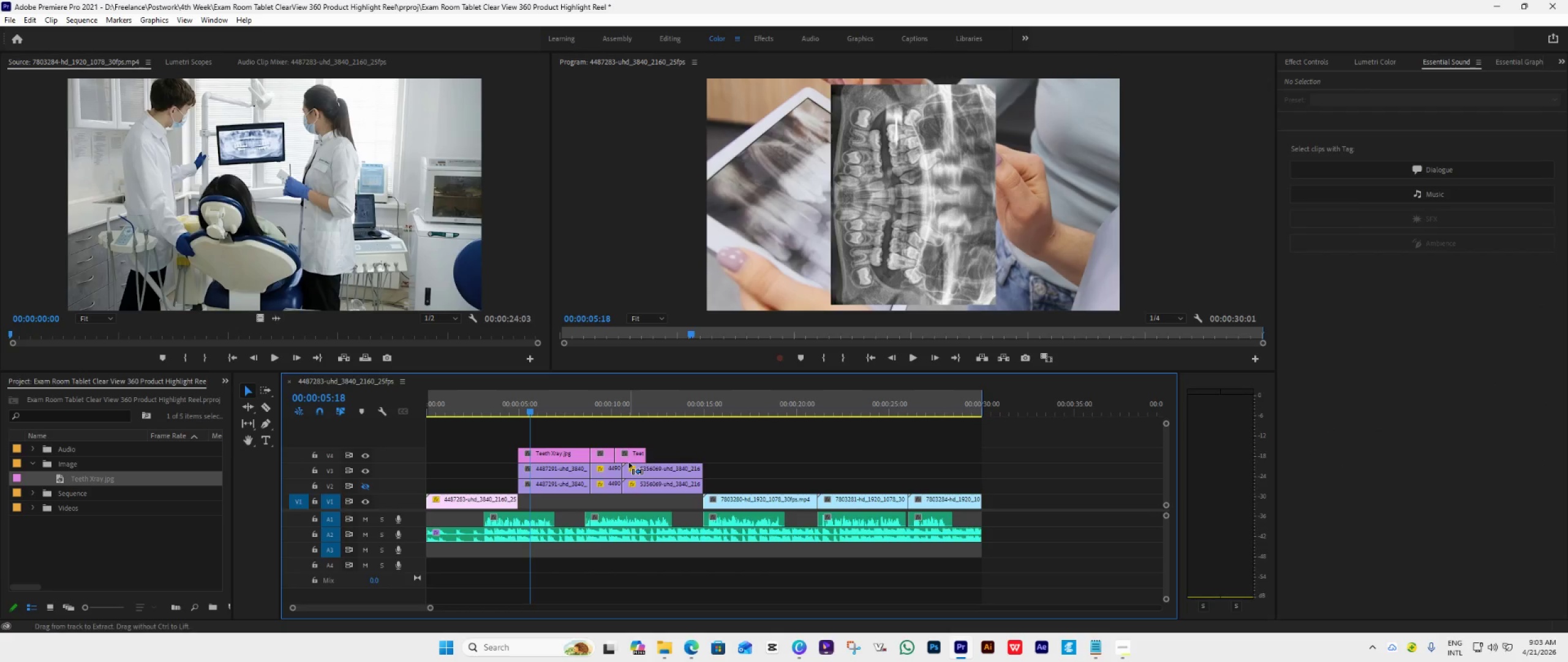 
key(Control+Z)
 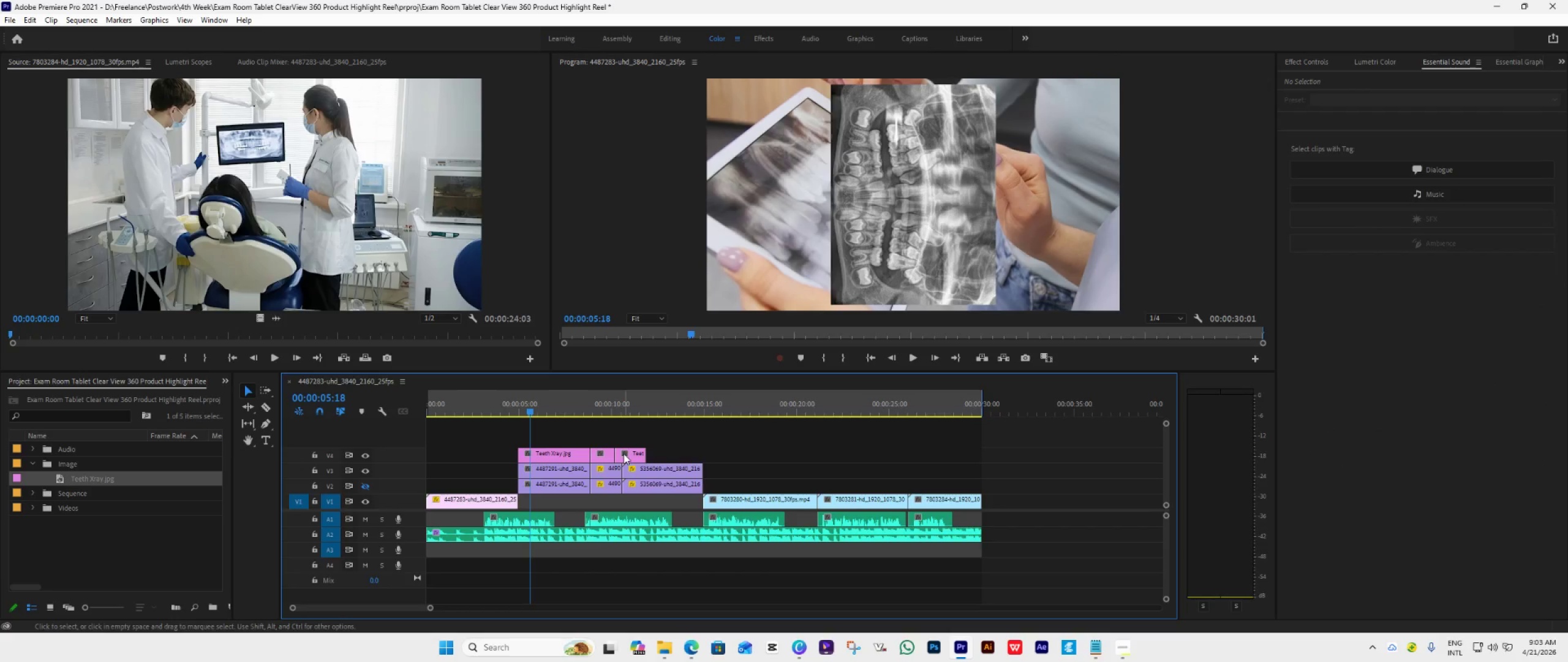 
key(Control+Z)
 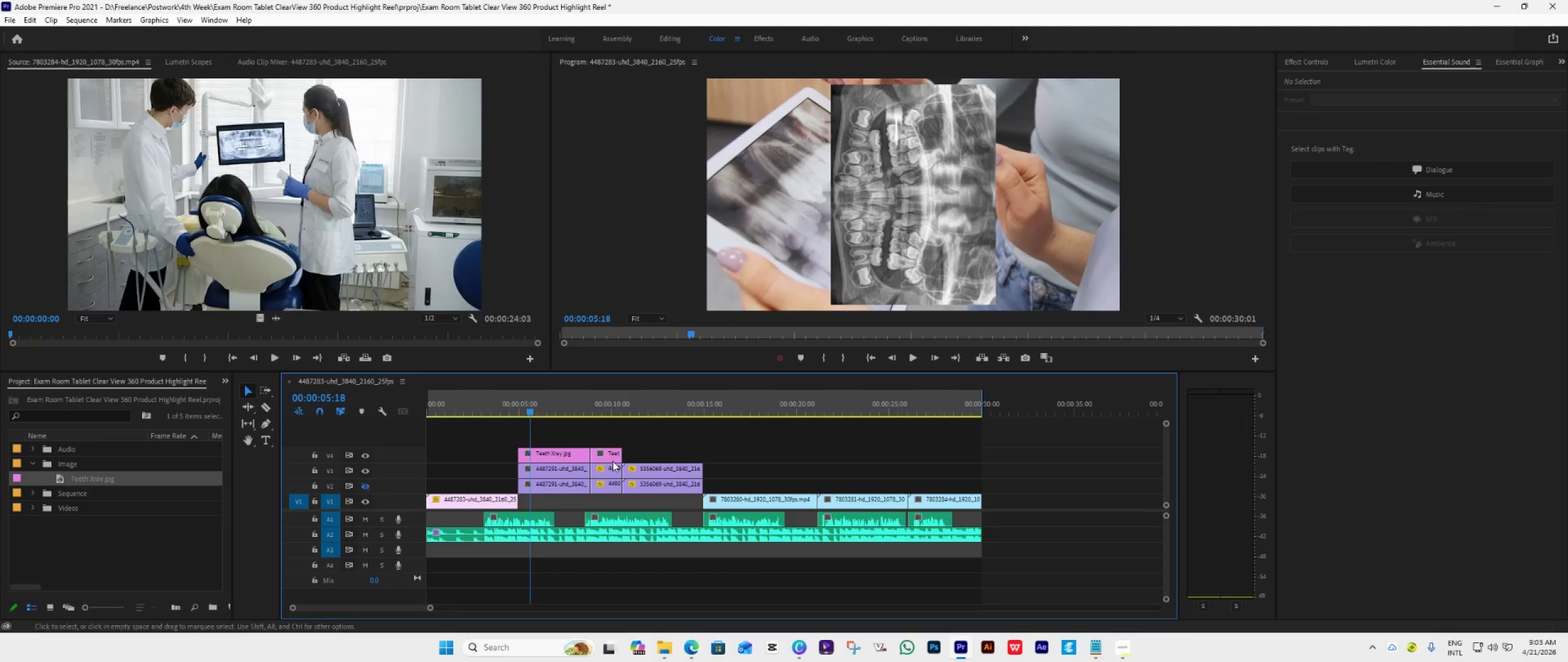 
hold_key(key=AltLeft, duration=1.36)
left_click_drag(start_coordinate=[606, 457], to_coordinate=[637, 461])
 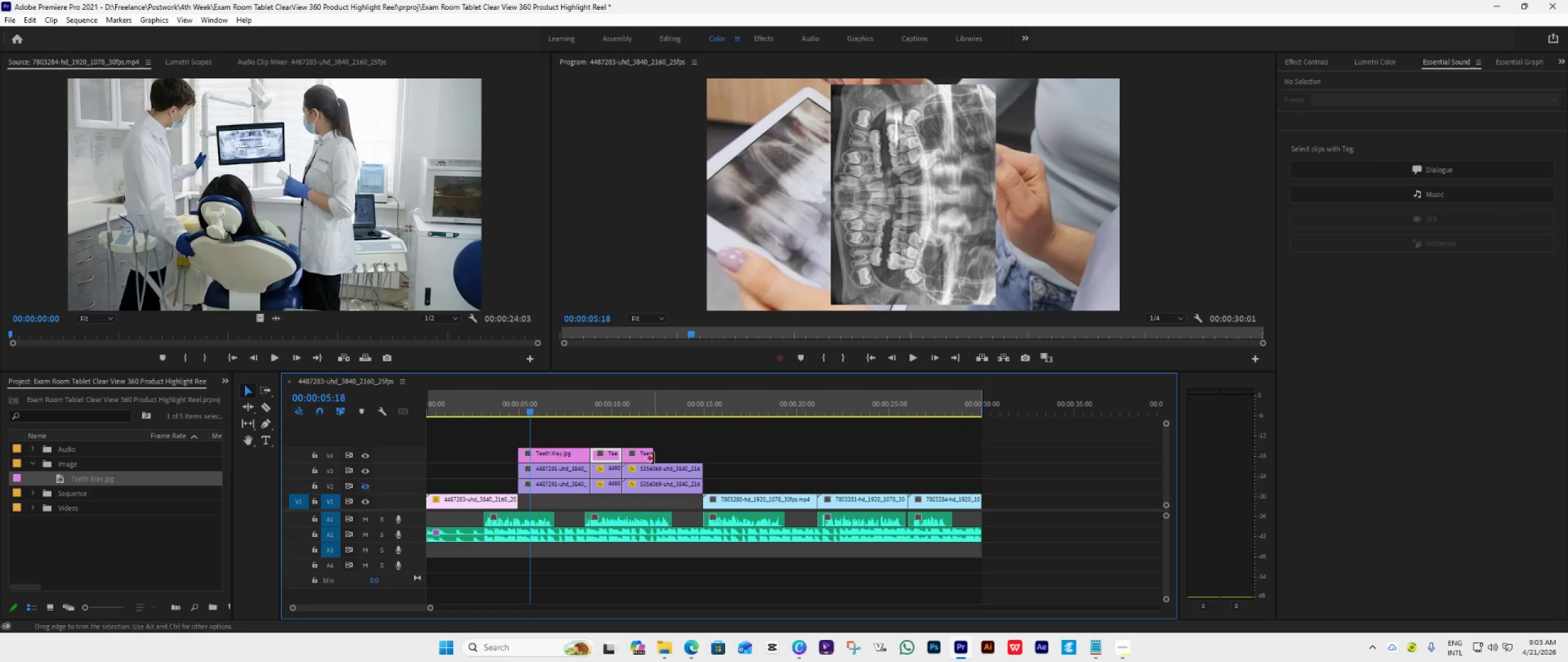 
left_click_drag(start_coordinate=[653, 458], to_coordinate=[699, 492])
 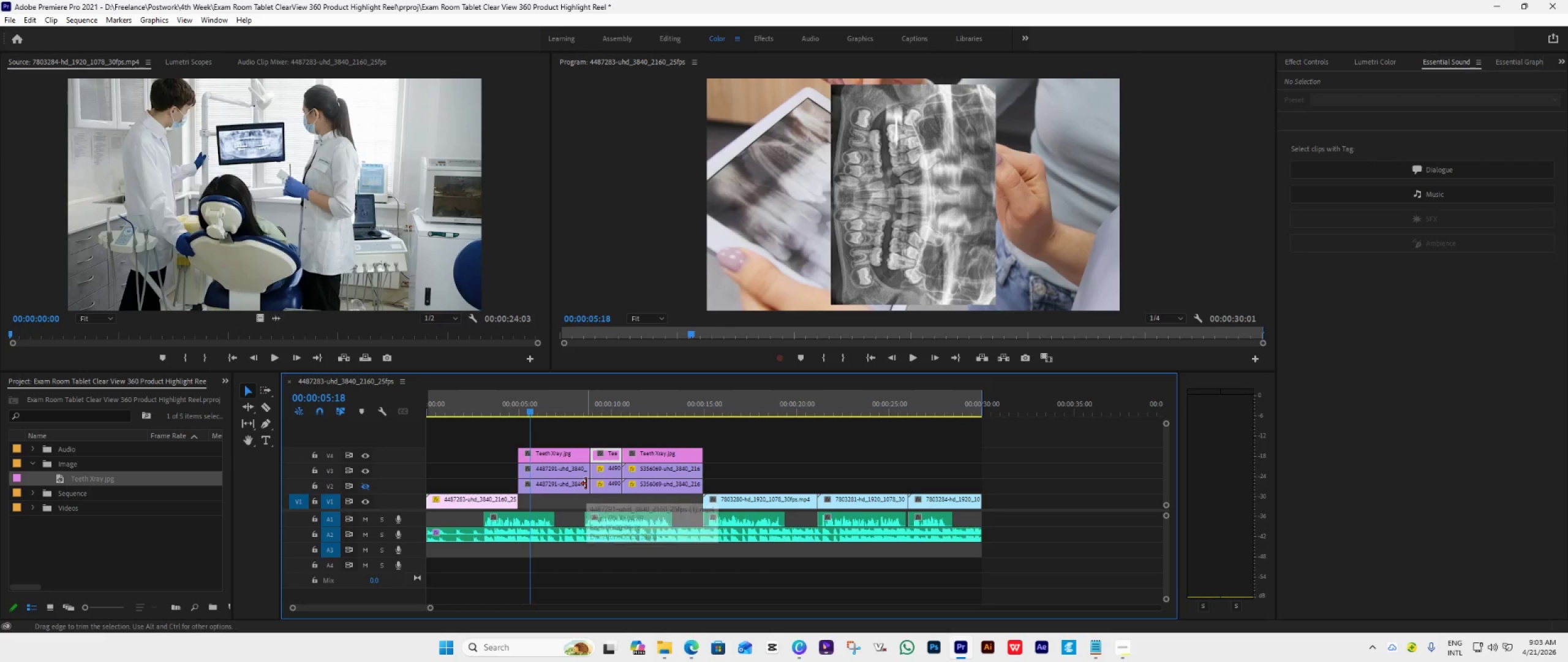 
wait(8.22)
 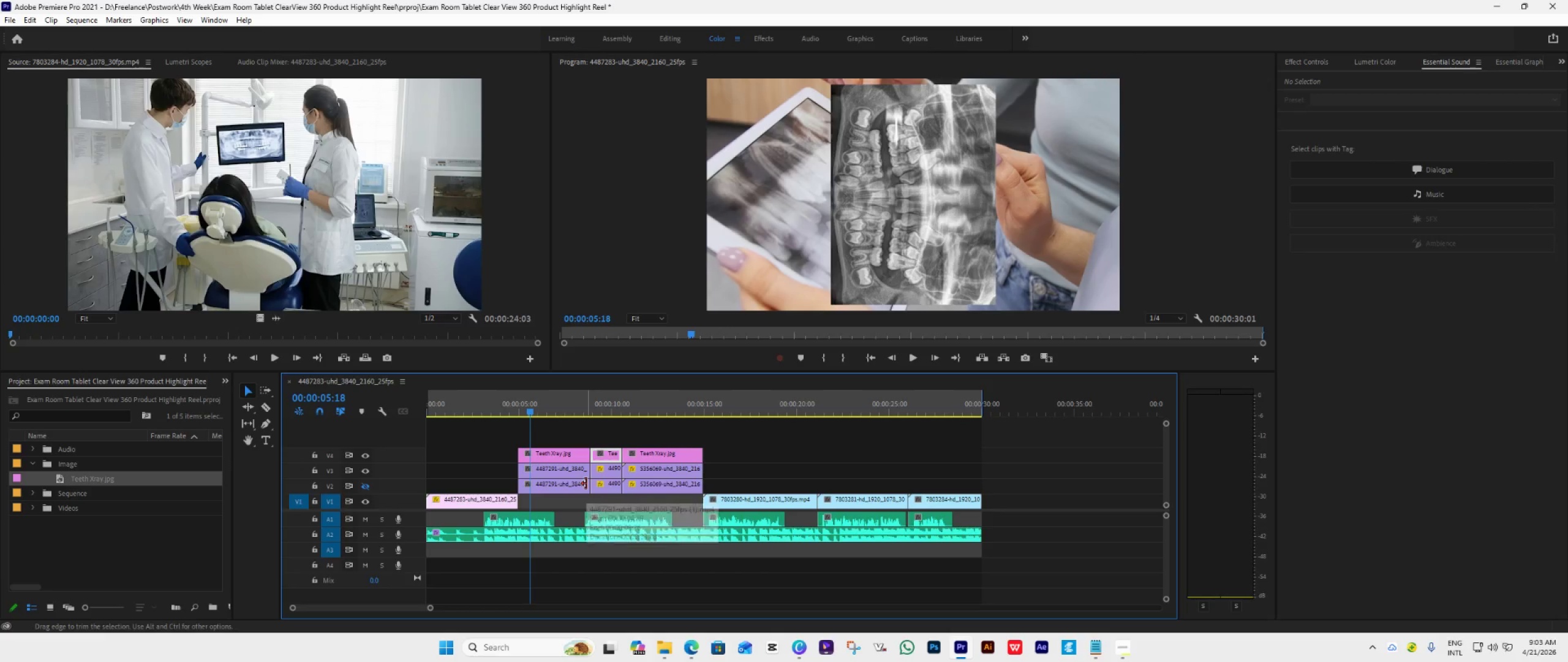 
left_click([366, 455])
 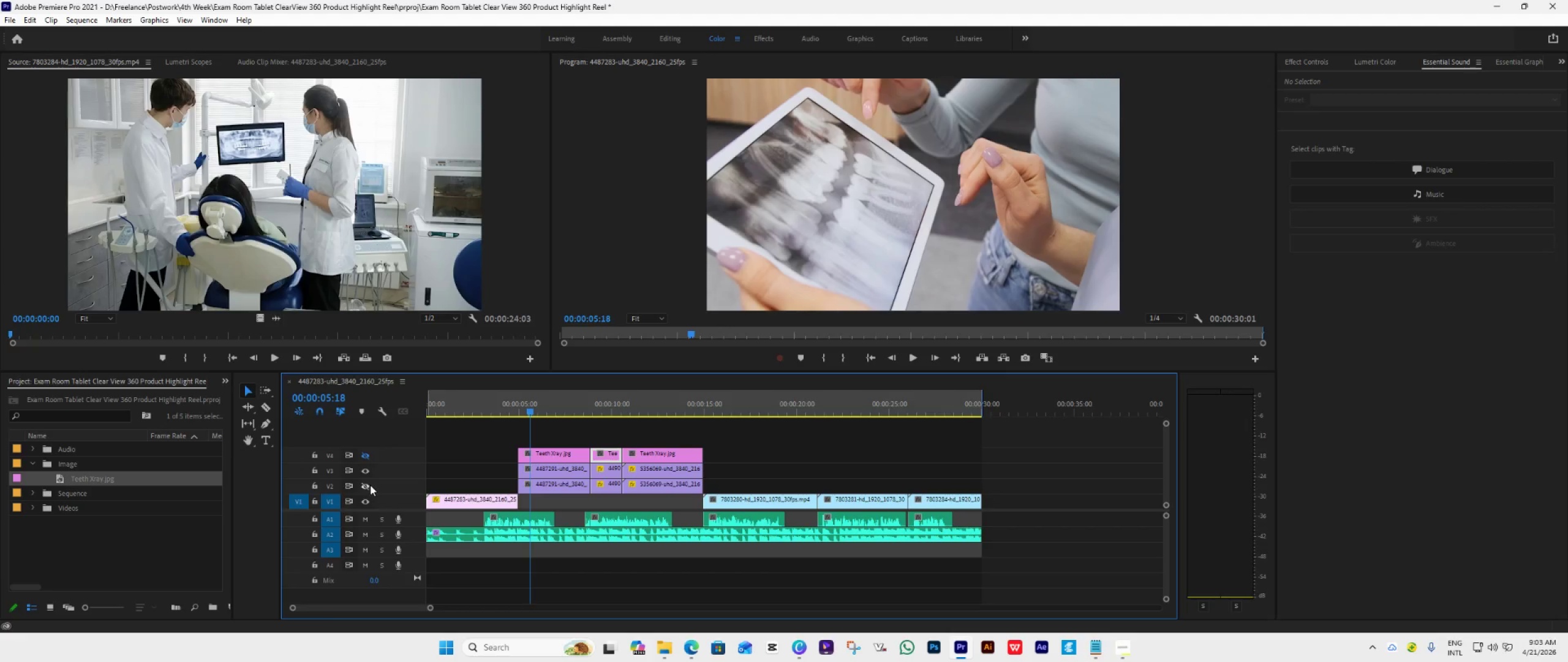 
left_click([368, 484])
 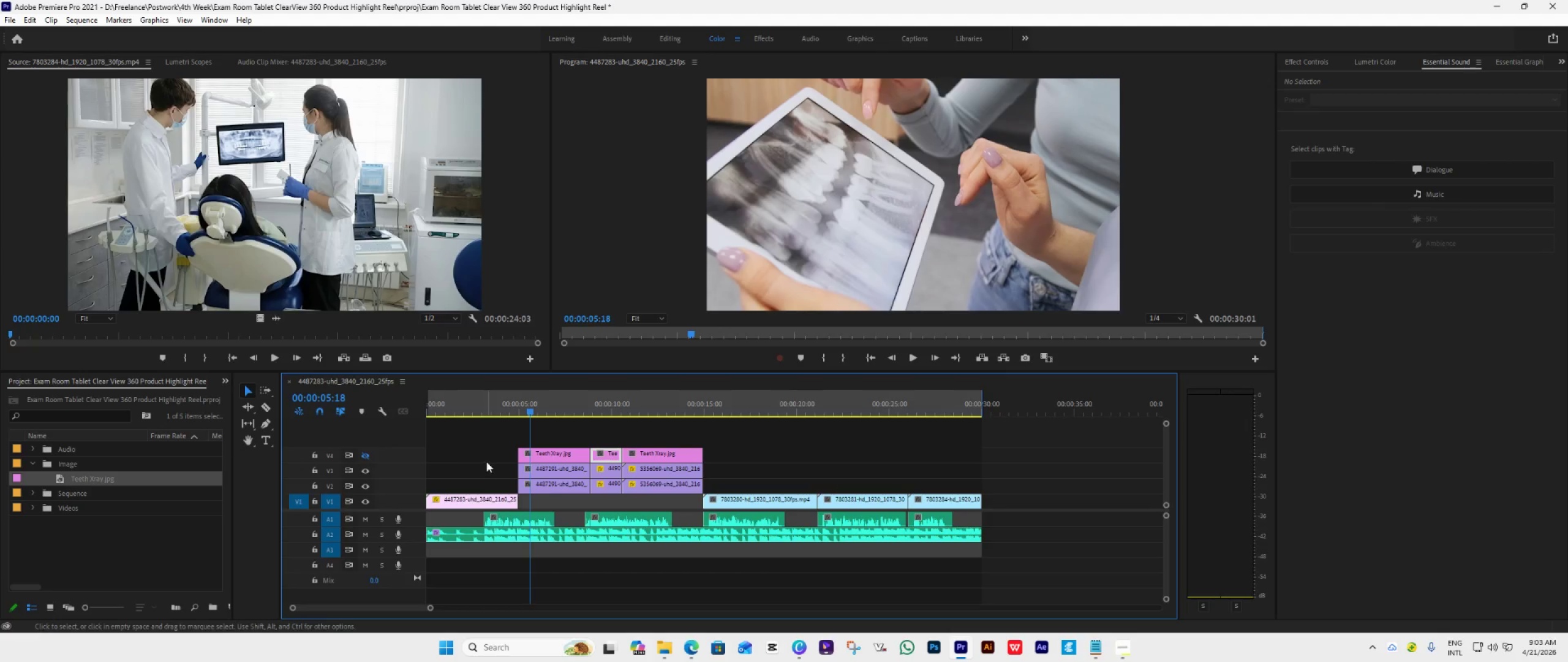 
left_click_drag(start_coordinate=[489, 462], to_coordinate=[652, 474])
 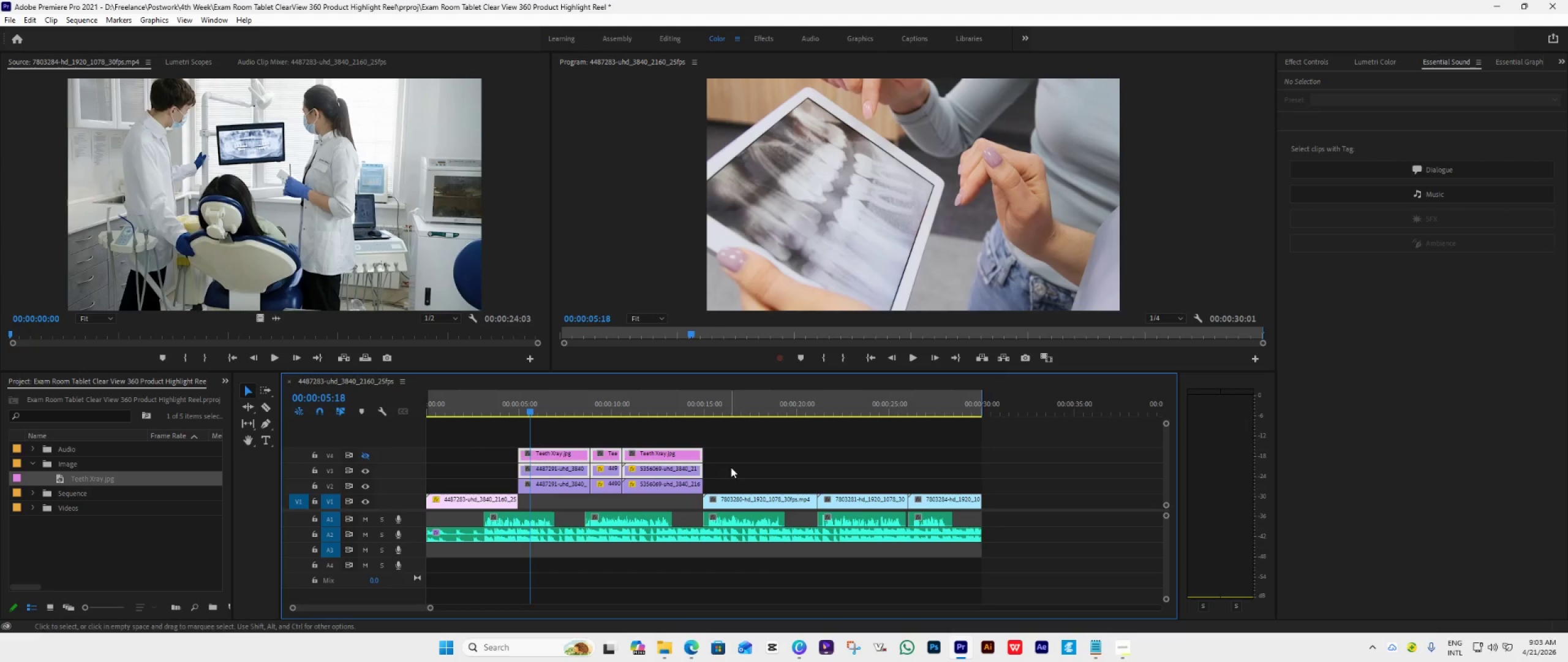 
left_click([731, 467])
 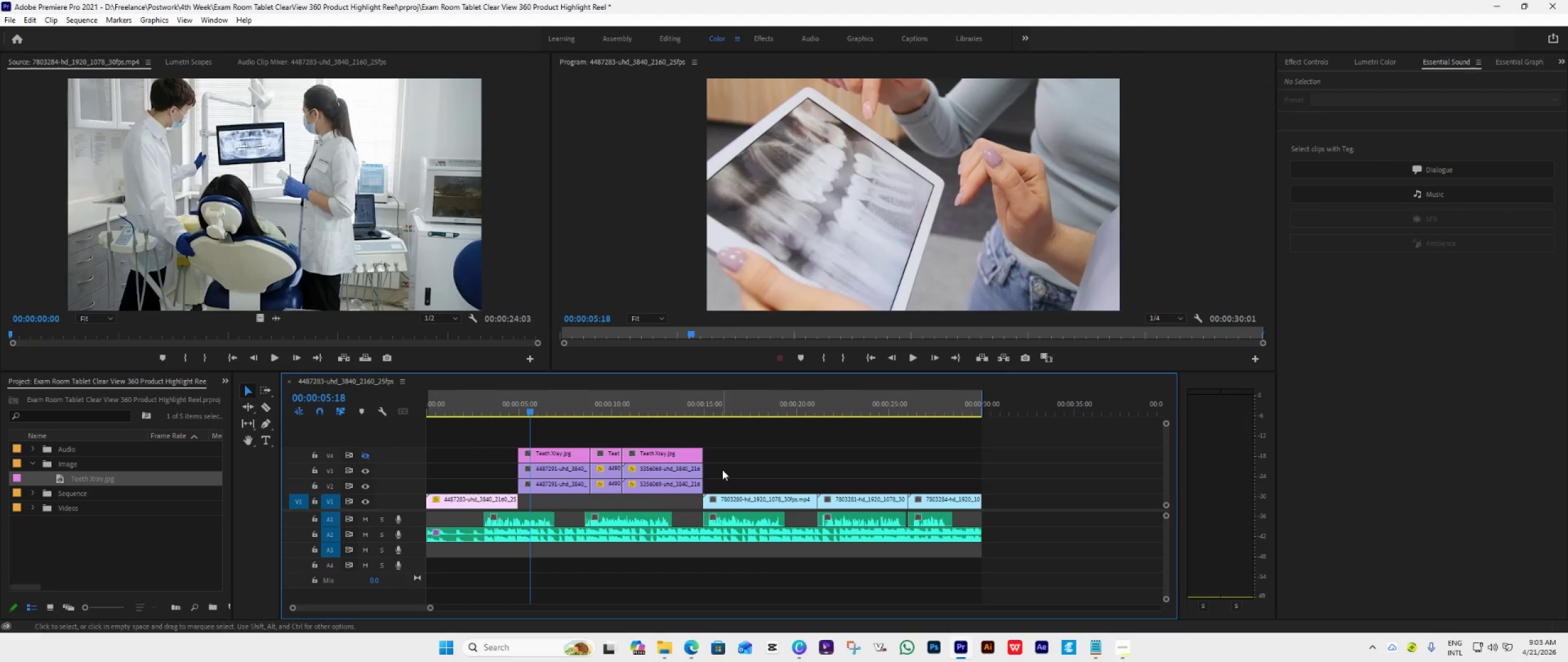 
left_click_drag(start_coordinate=[722, 470], to_coordinate=[548, 467])
 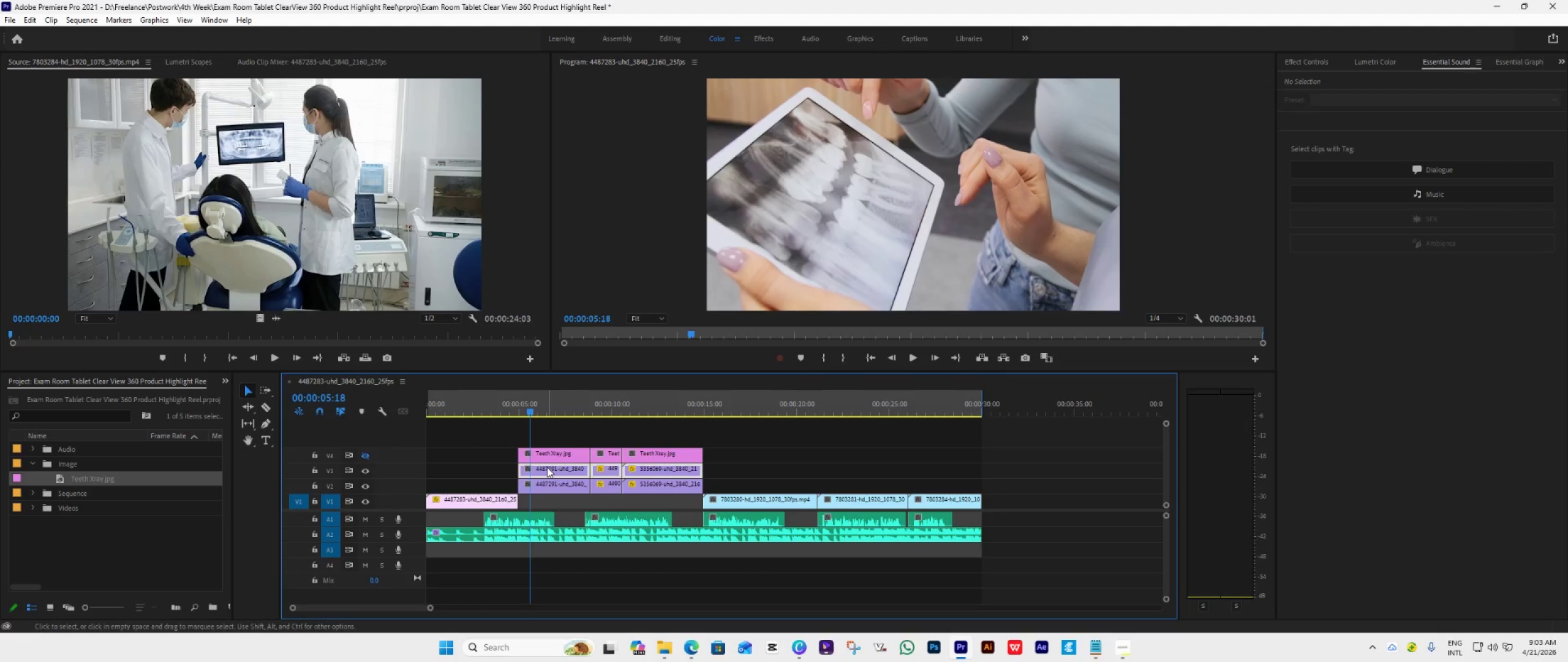 
key(Delete)
 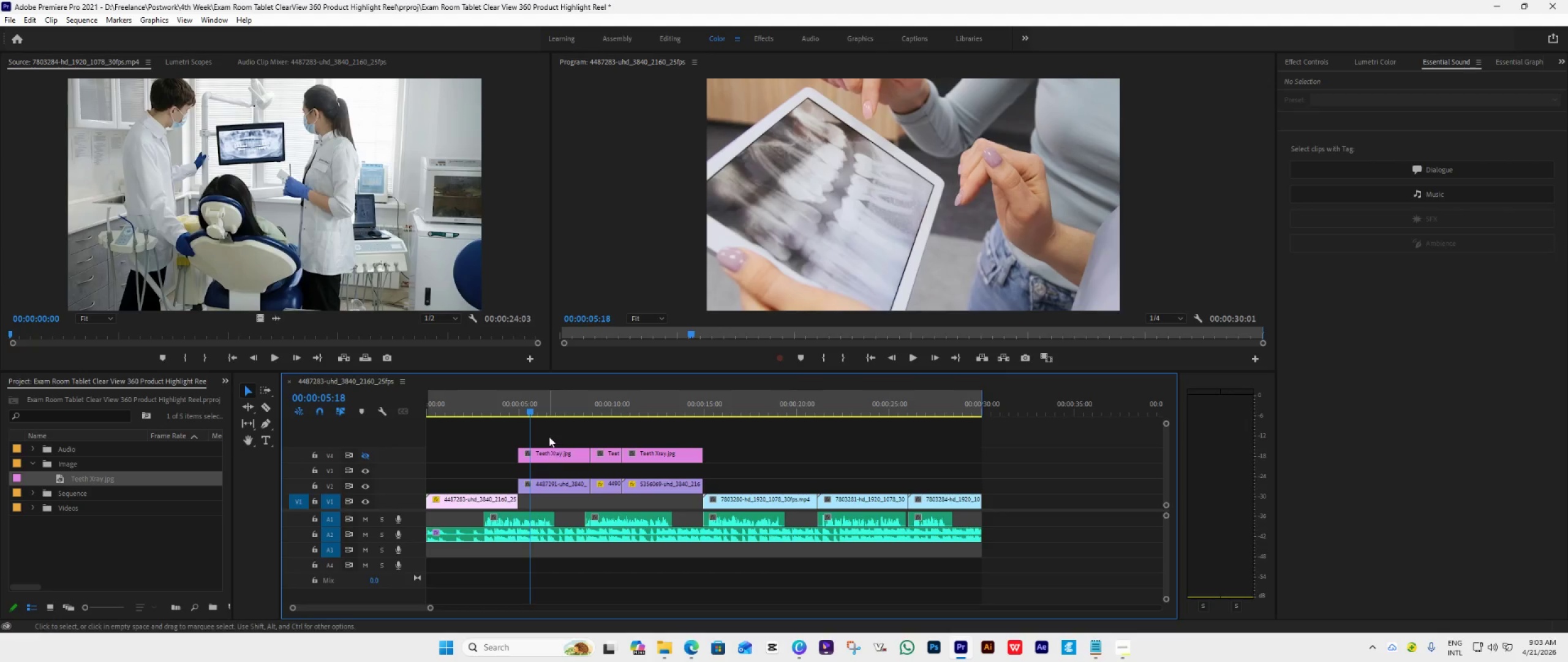 
left_click_drag(start_coordinate=[550, 433], to_coordinate=[726, 466])
 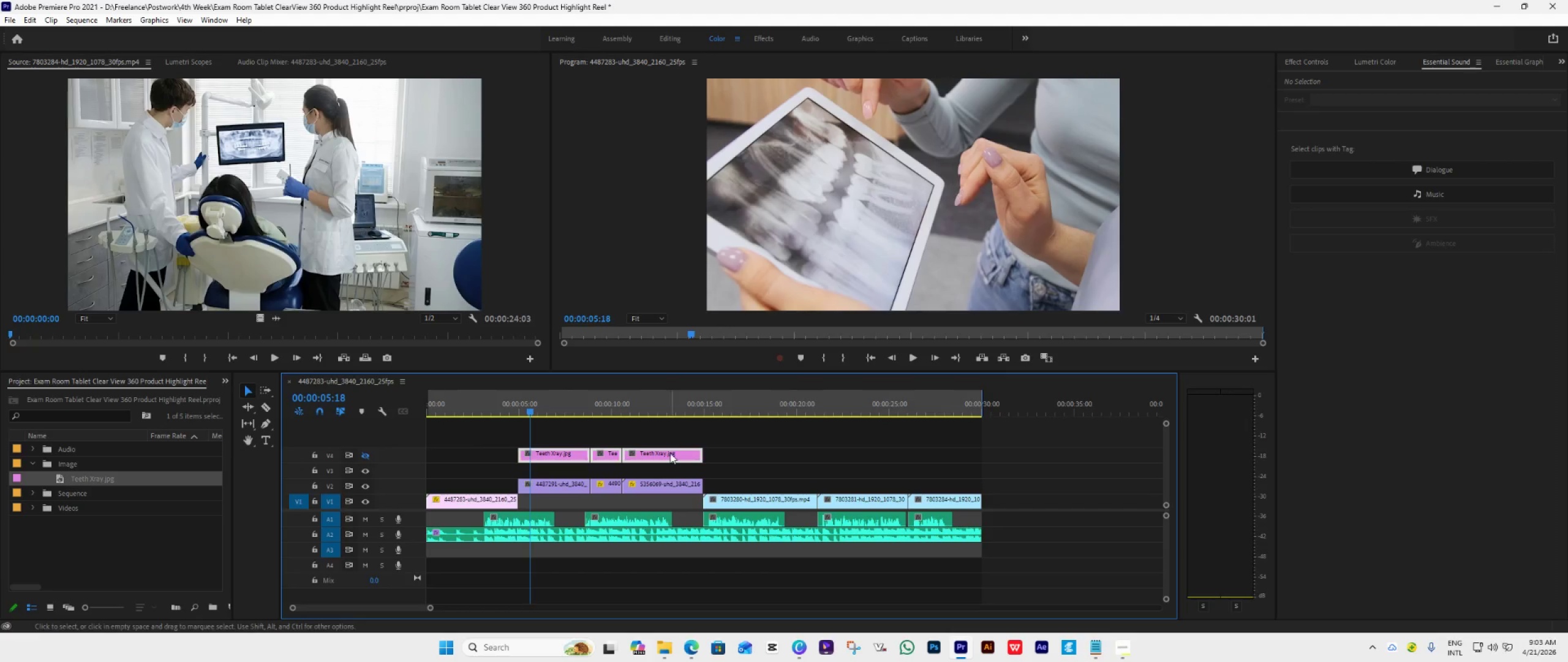 
left_click_drag(start_coordinate=[670, 453], to_coordinate=[669, 468])
 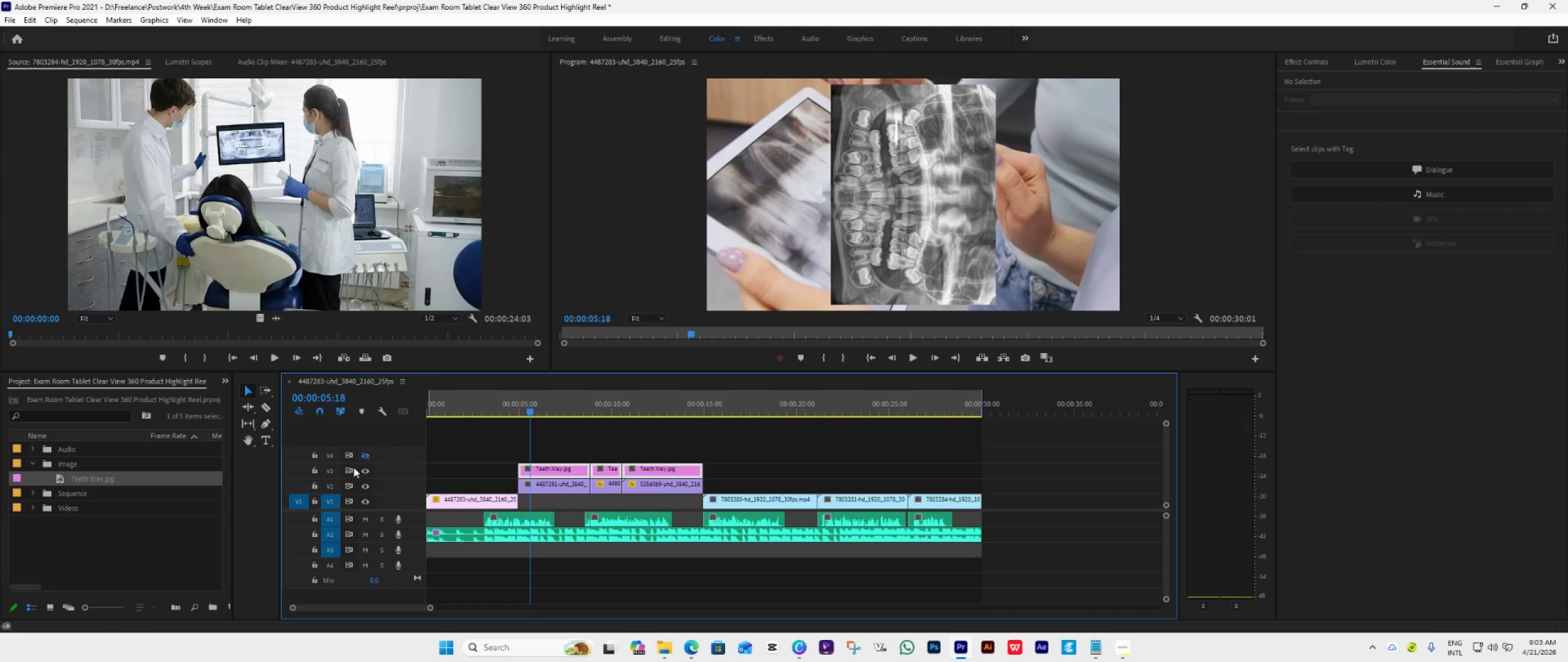 
left_click([364, 457])
 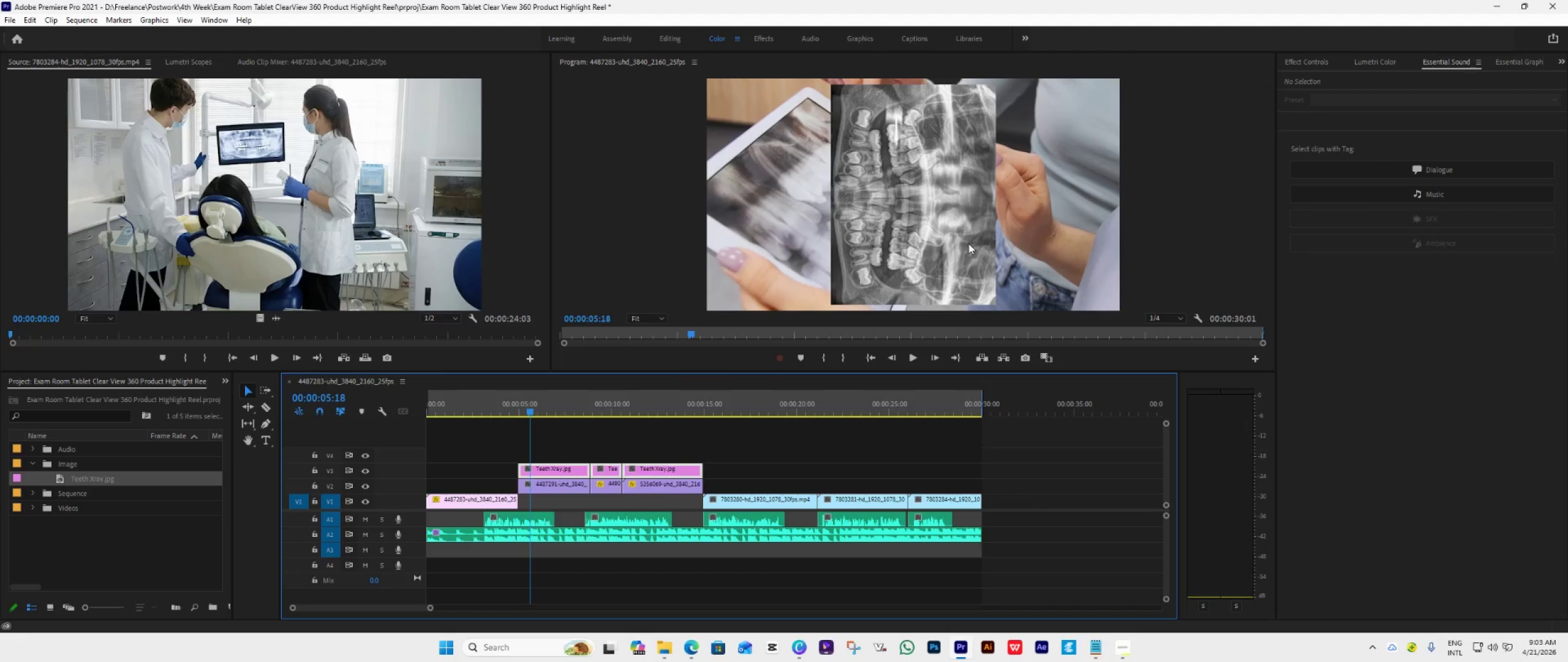 
wait(6.61)
 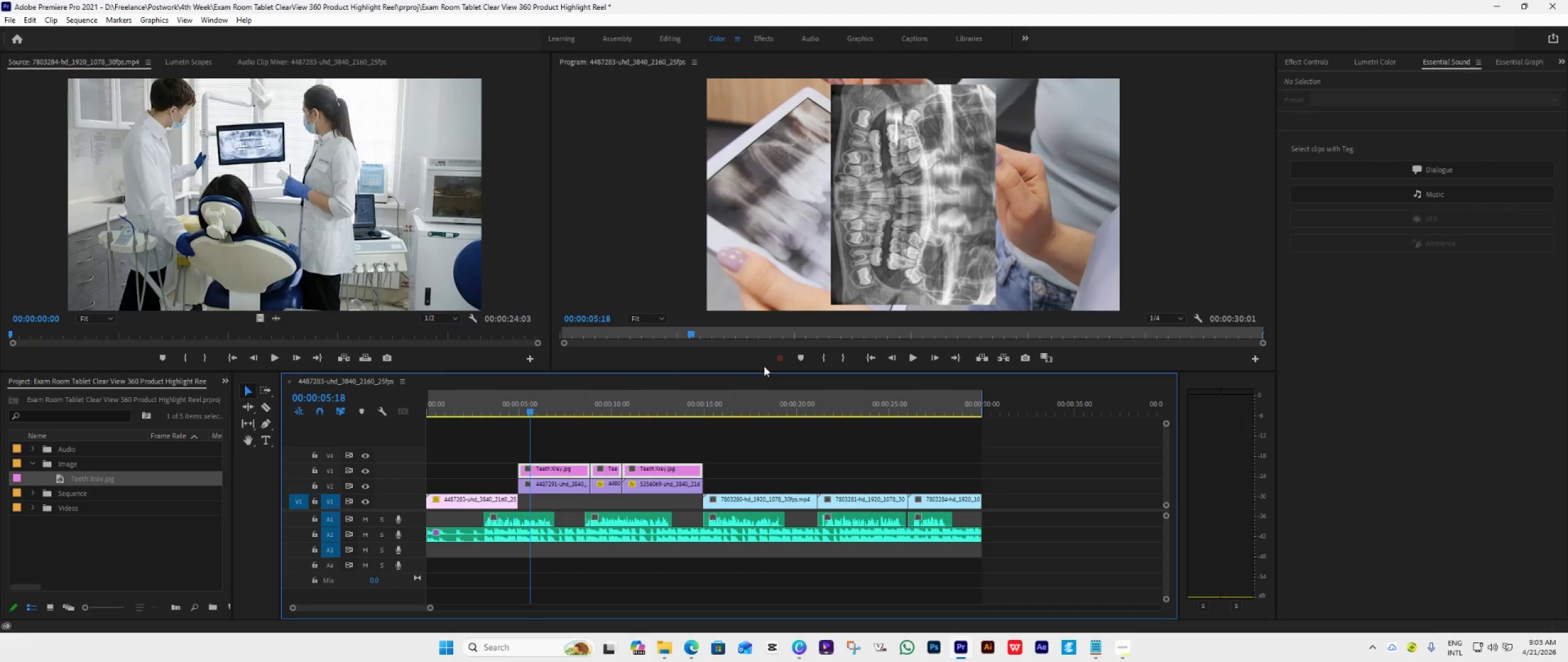 
left_click([941, 250])
 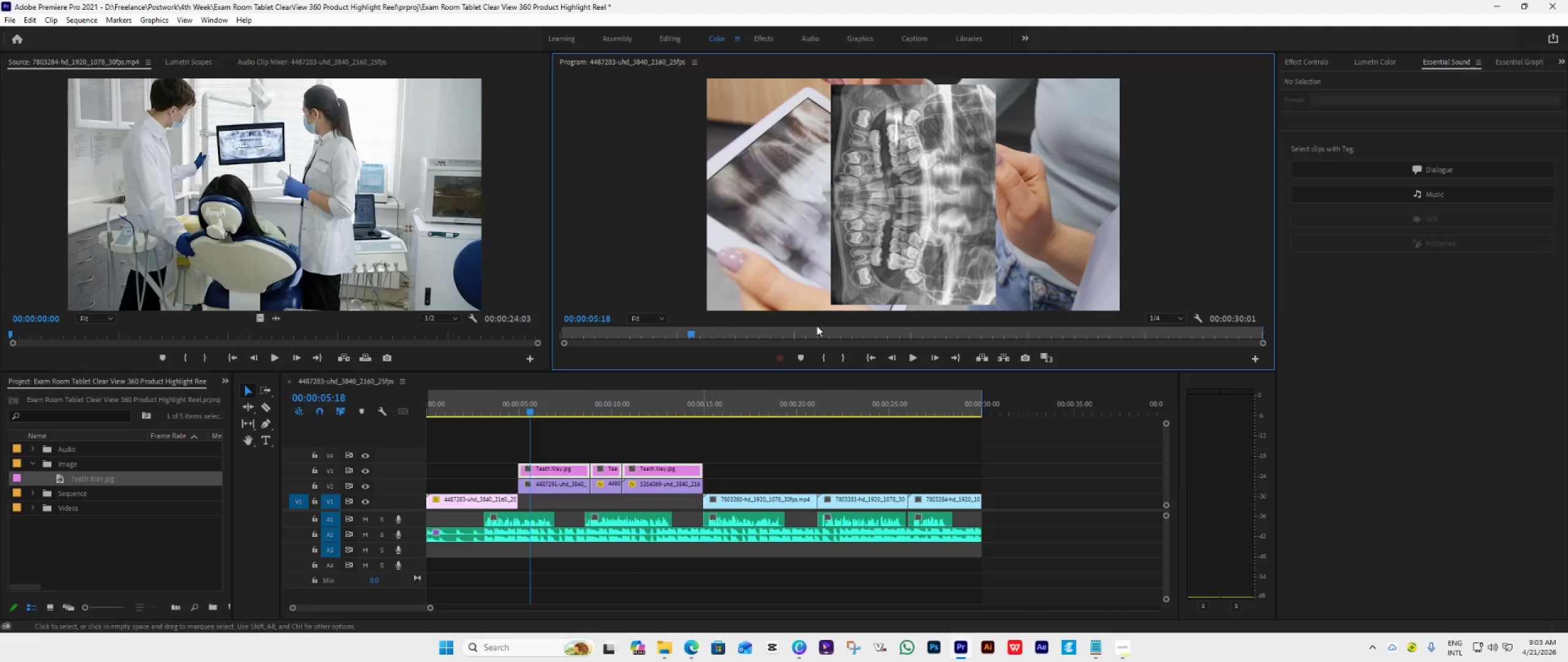 
left_click([946, 245])
 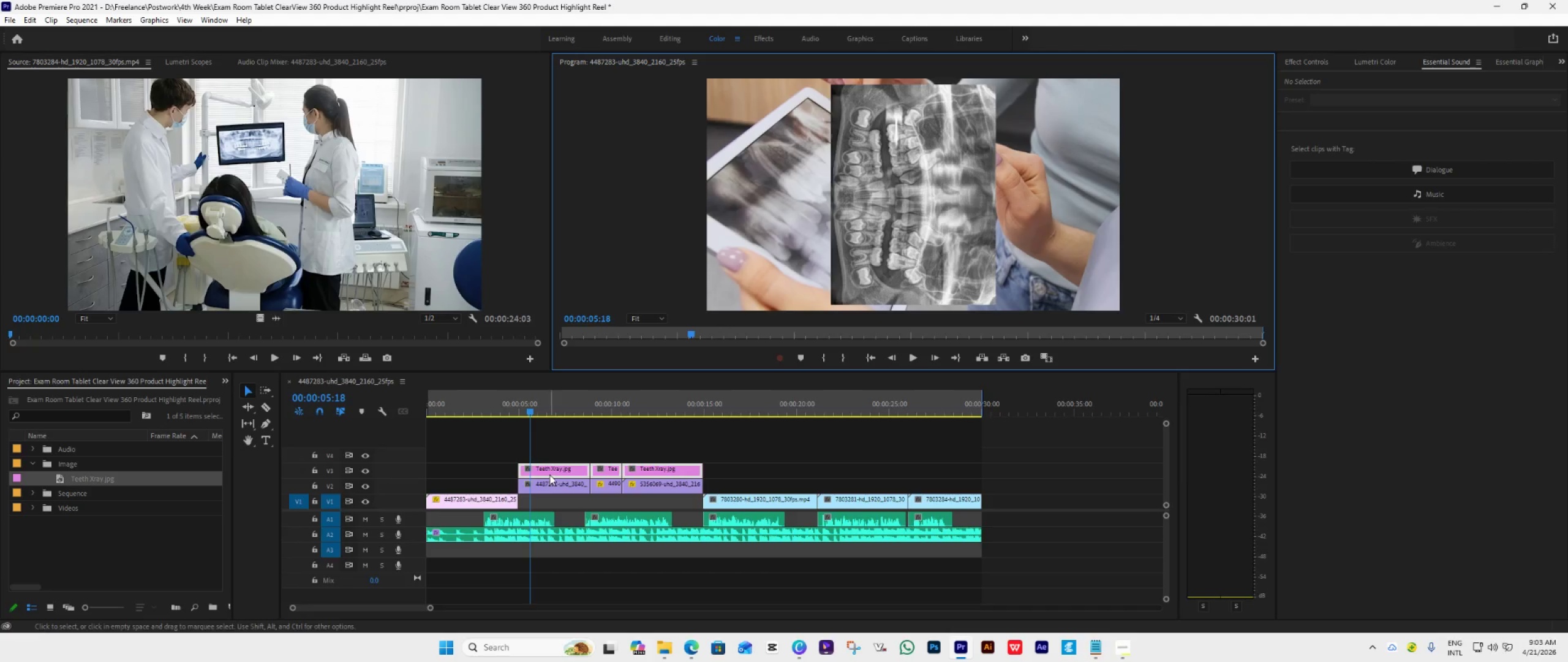 
left_click([660, 441])
 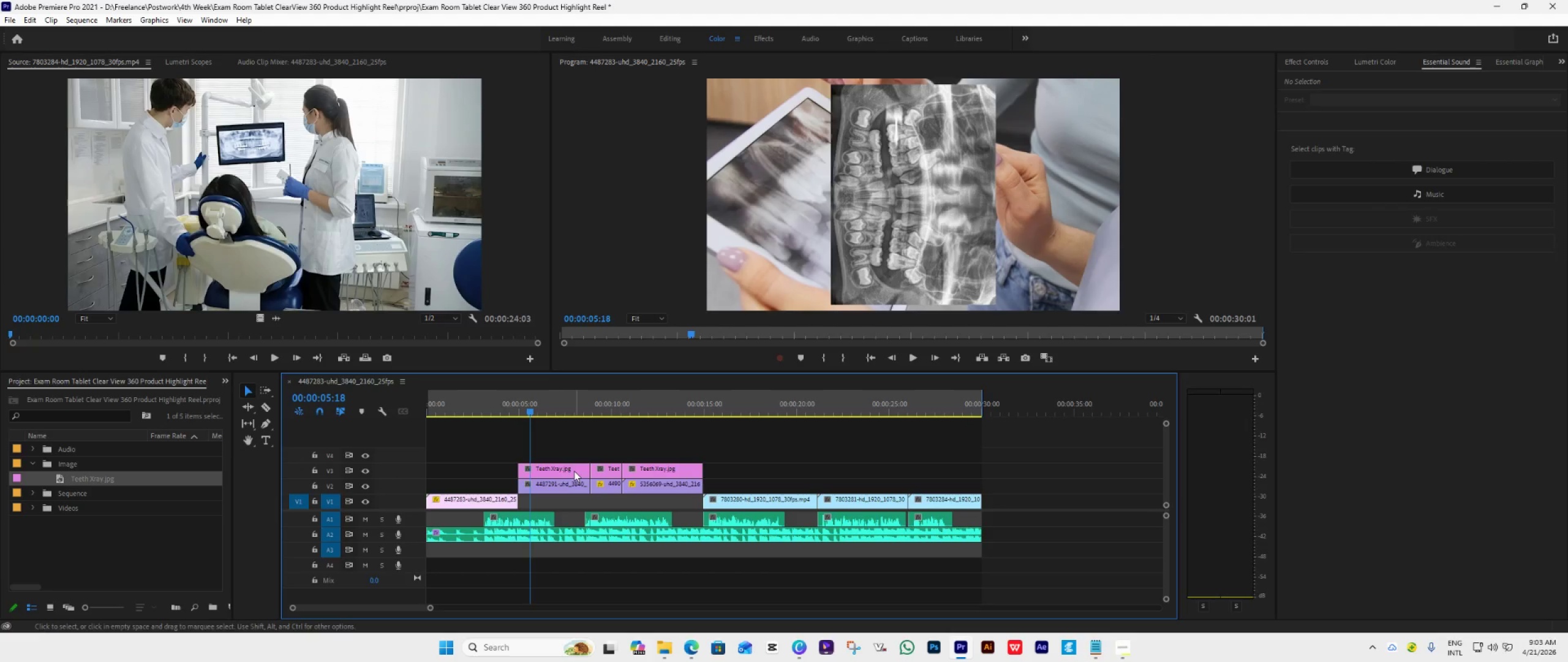 
left_click([571, 470])
 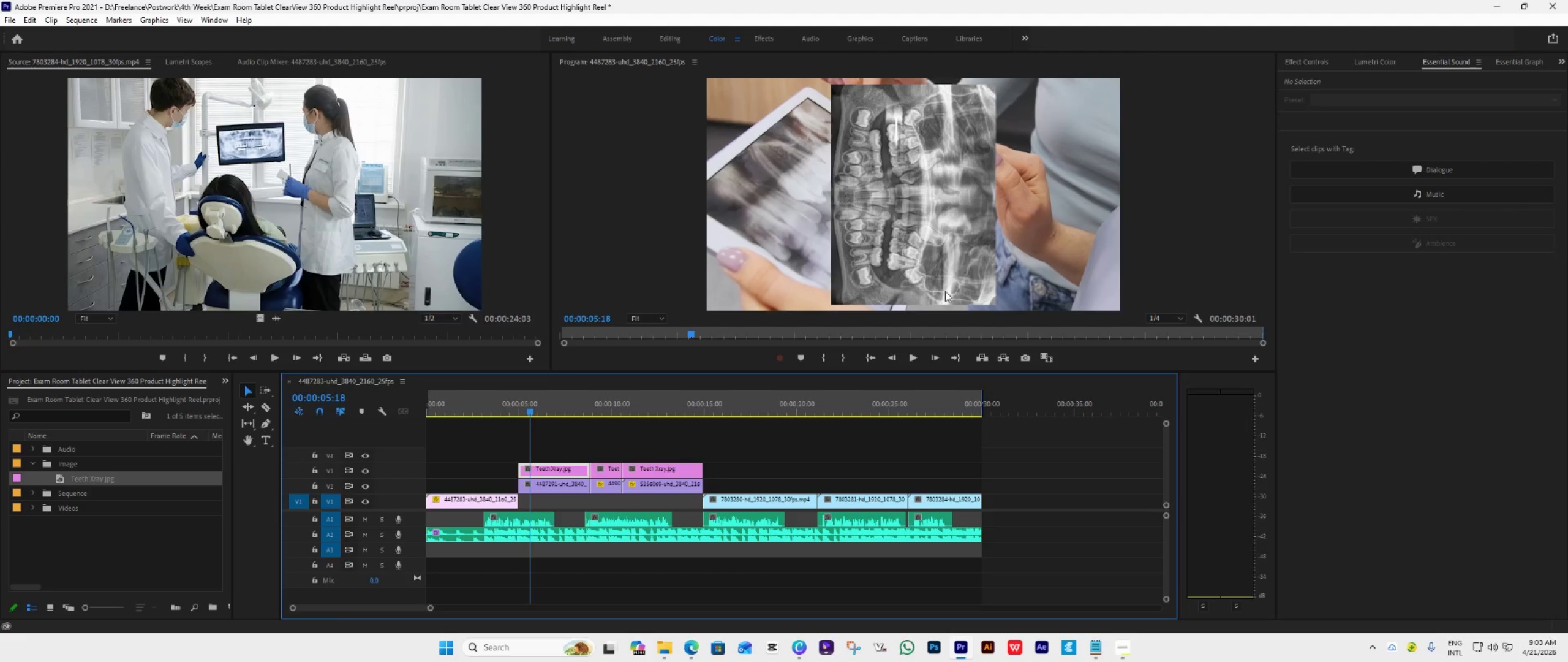 
left_click([957, 232])
 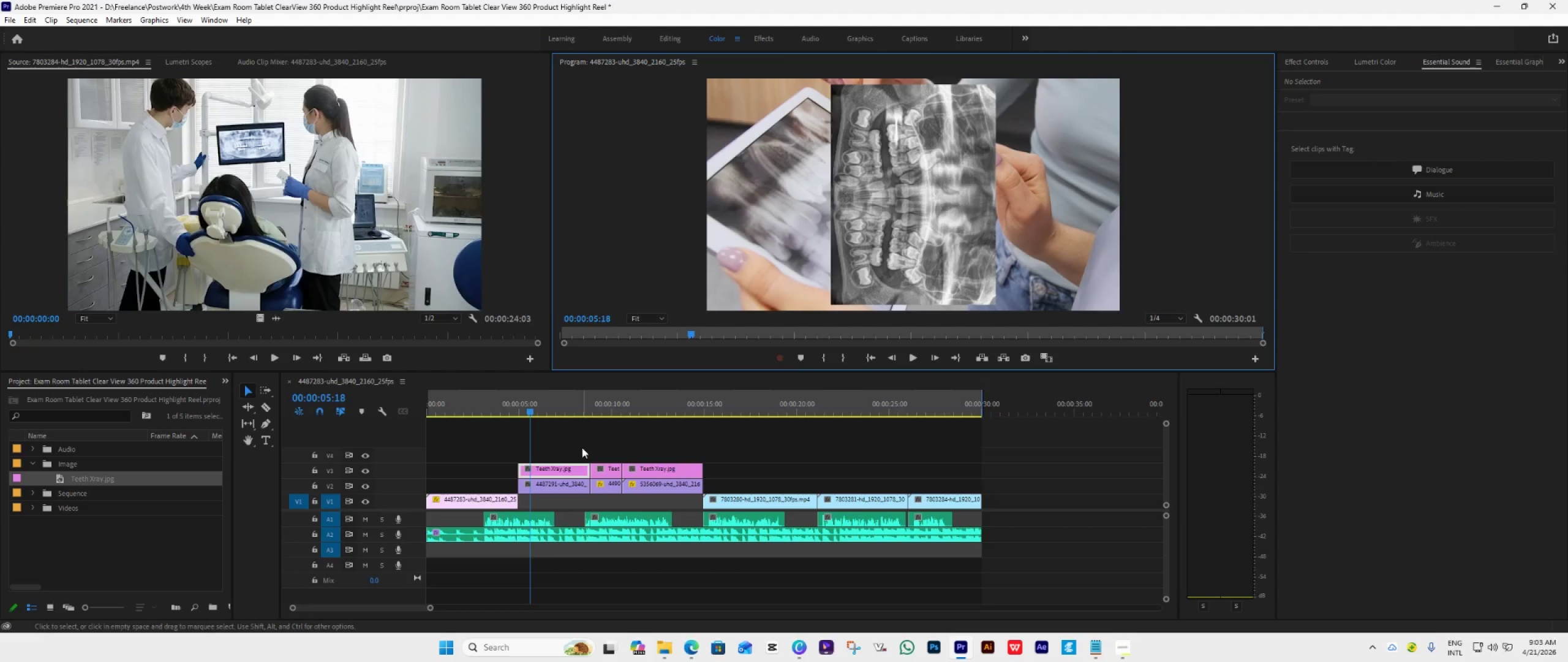 
wait(5.62)
 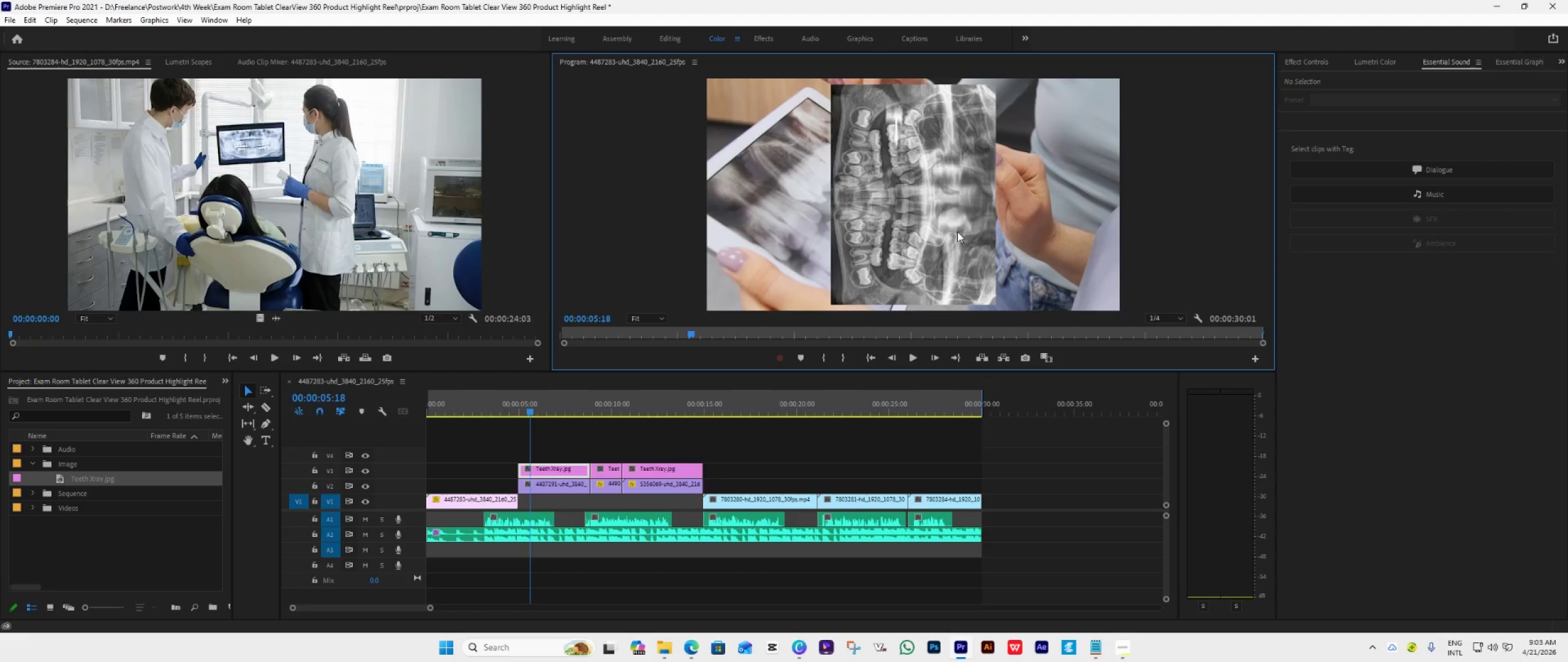 
left_click([614, 473])
 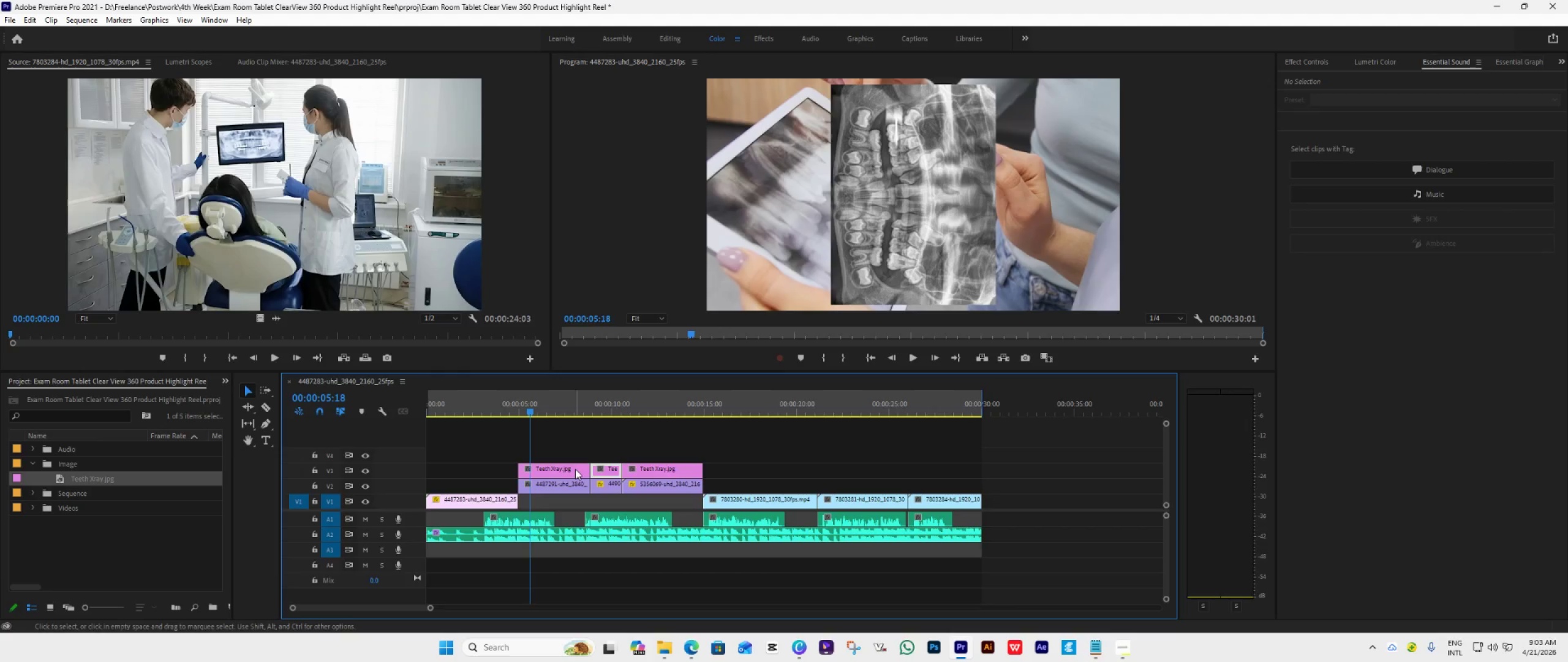 
left_click([573, 468])
 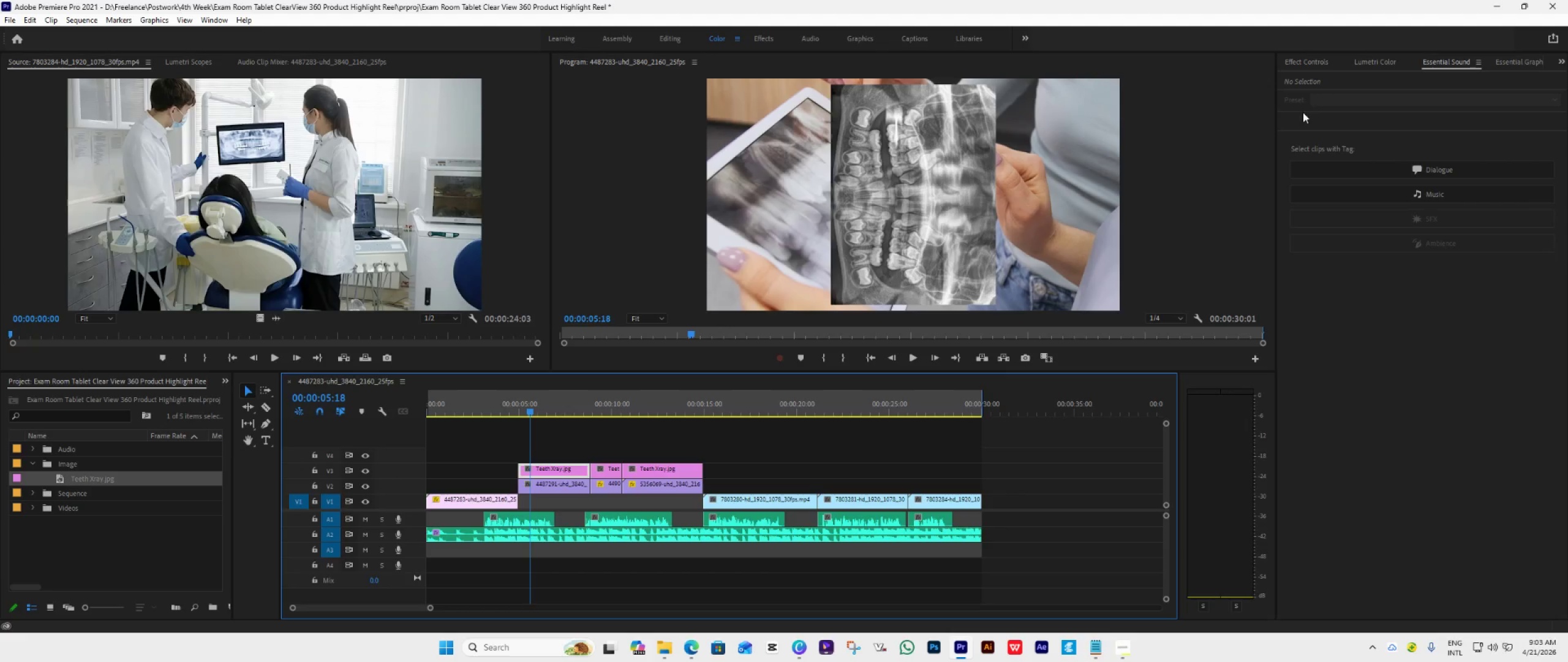 
left_click([1312, 64])
 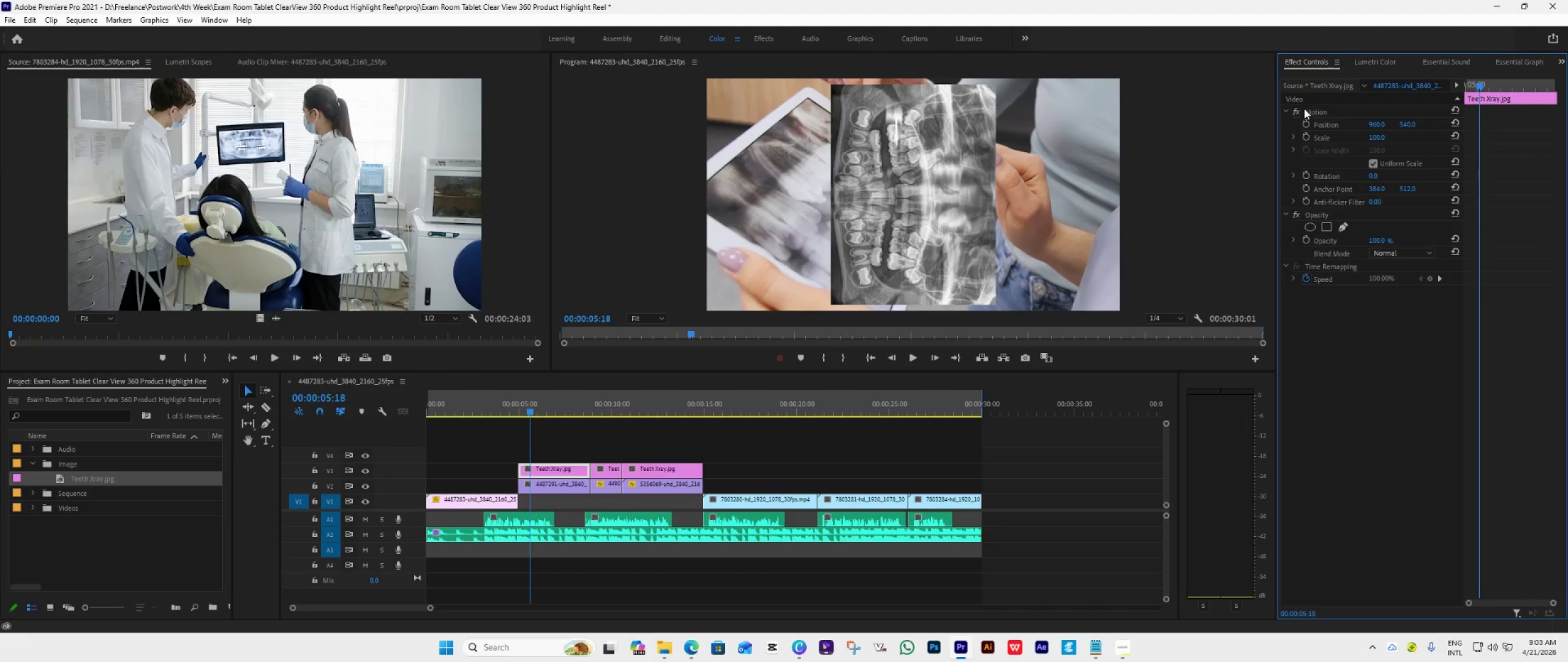 
left_click([1319, 111])
 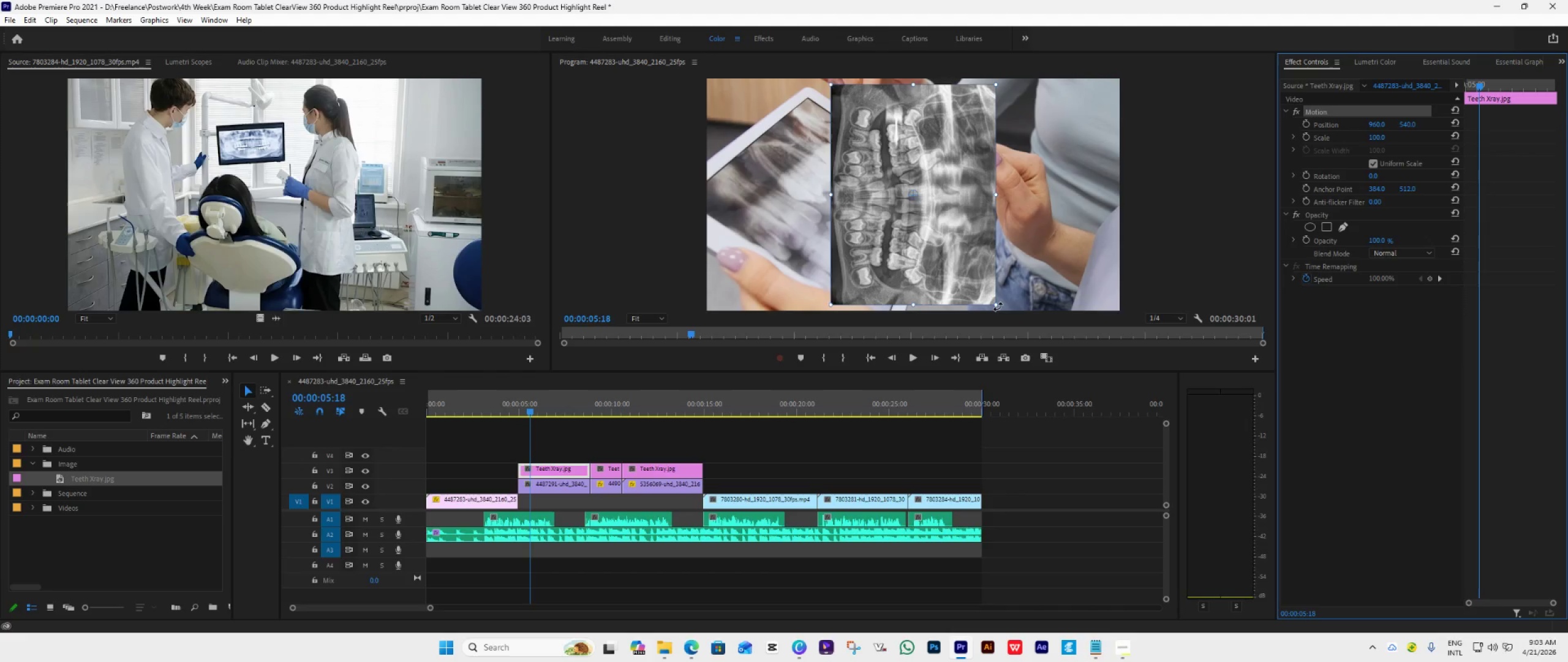 
left_click_drag(start_coordinate=[998, 307], to_coordinate=[921, 15])
 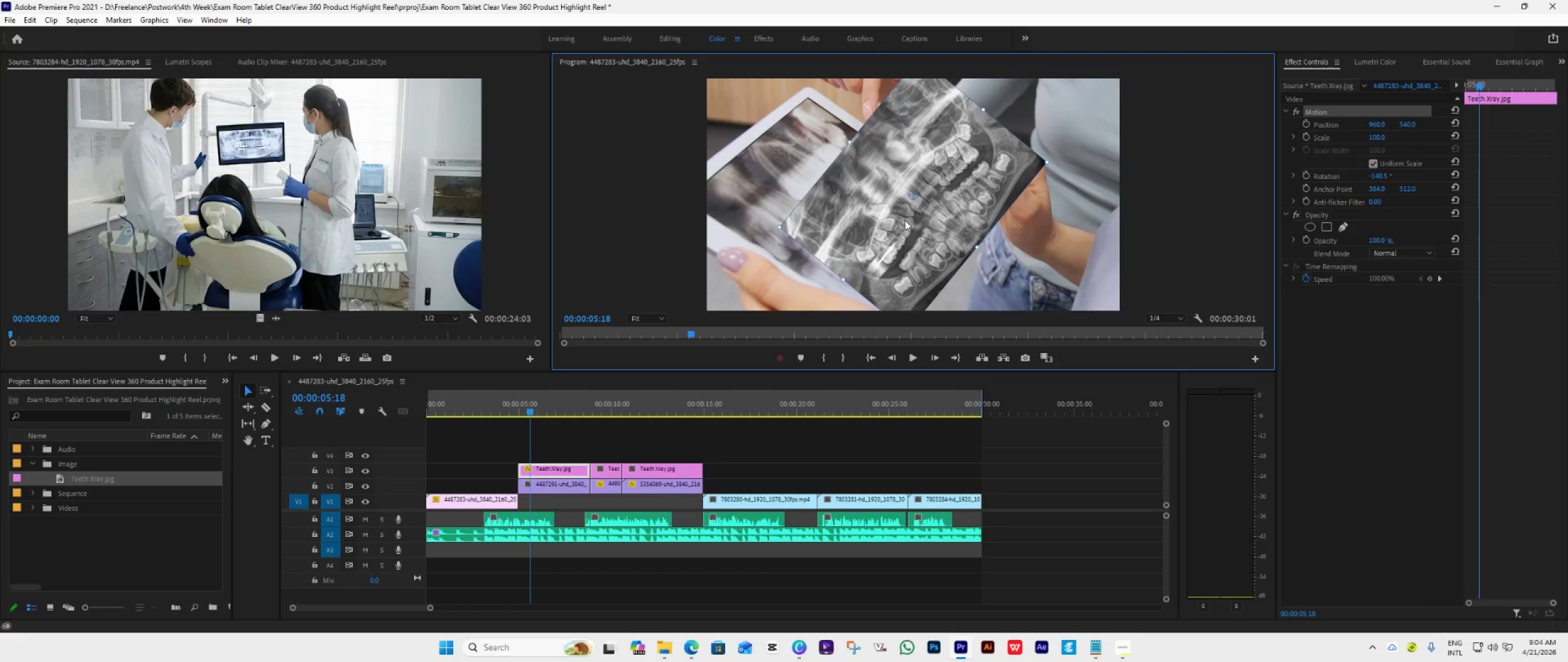 
left_click_drag(start_coordinate=[905, 220], to_coordinate=[846, 198])
 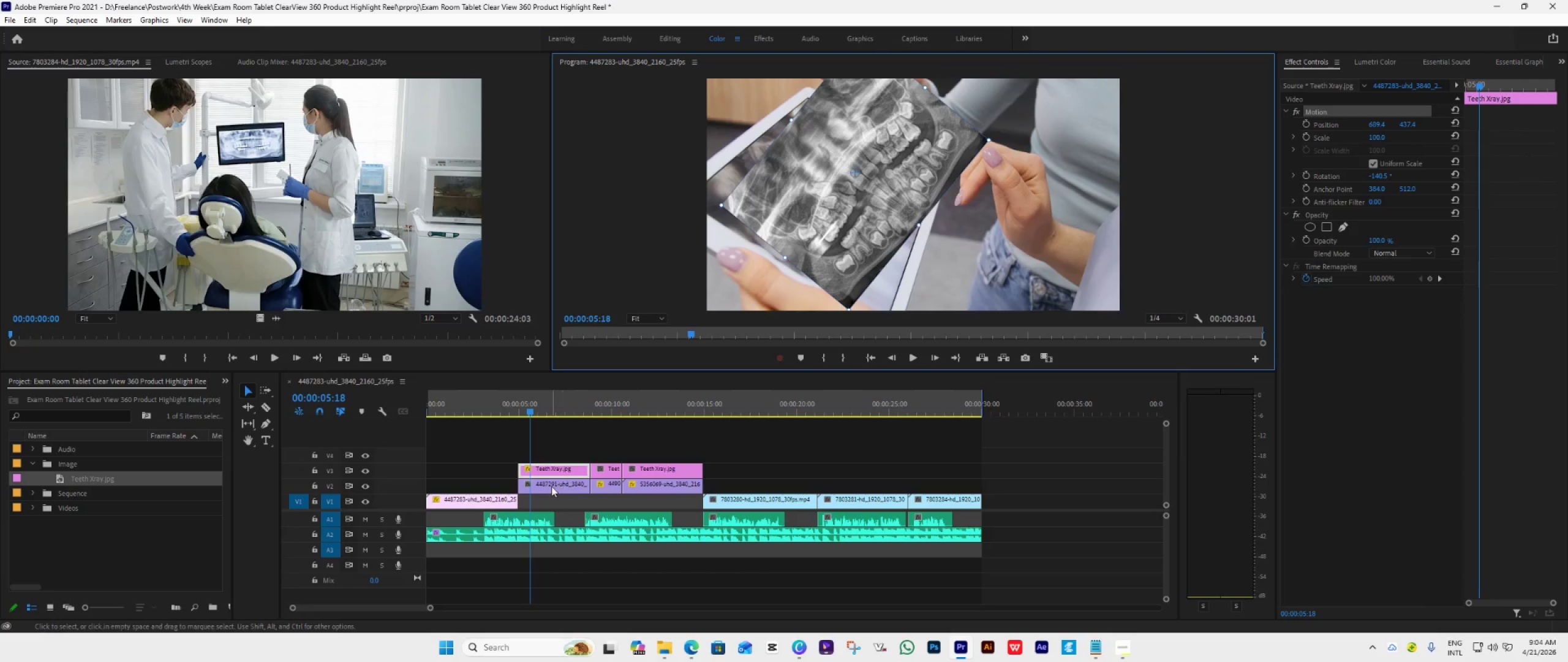 
left_click([551, 485])
 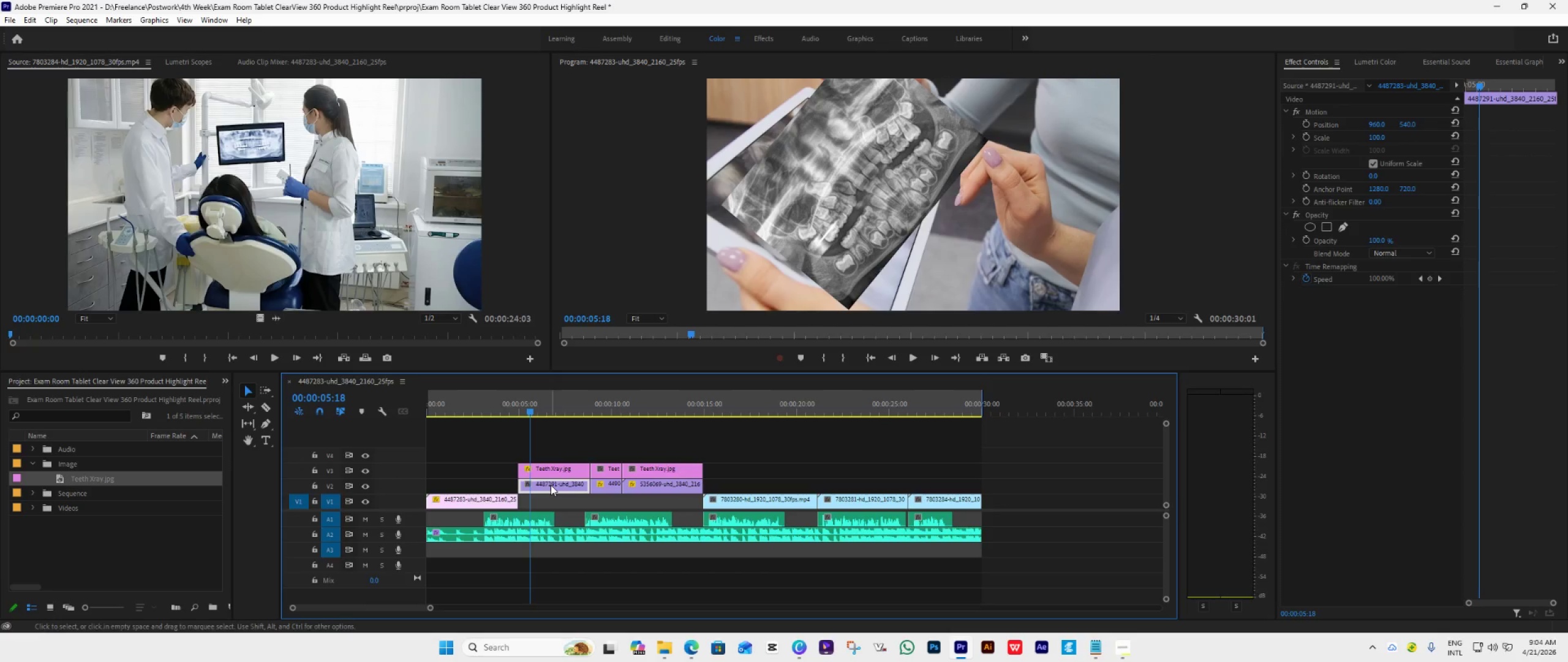 
right_click([551, 485])
 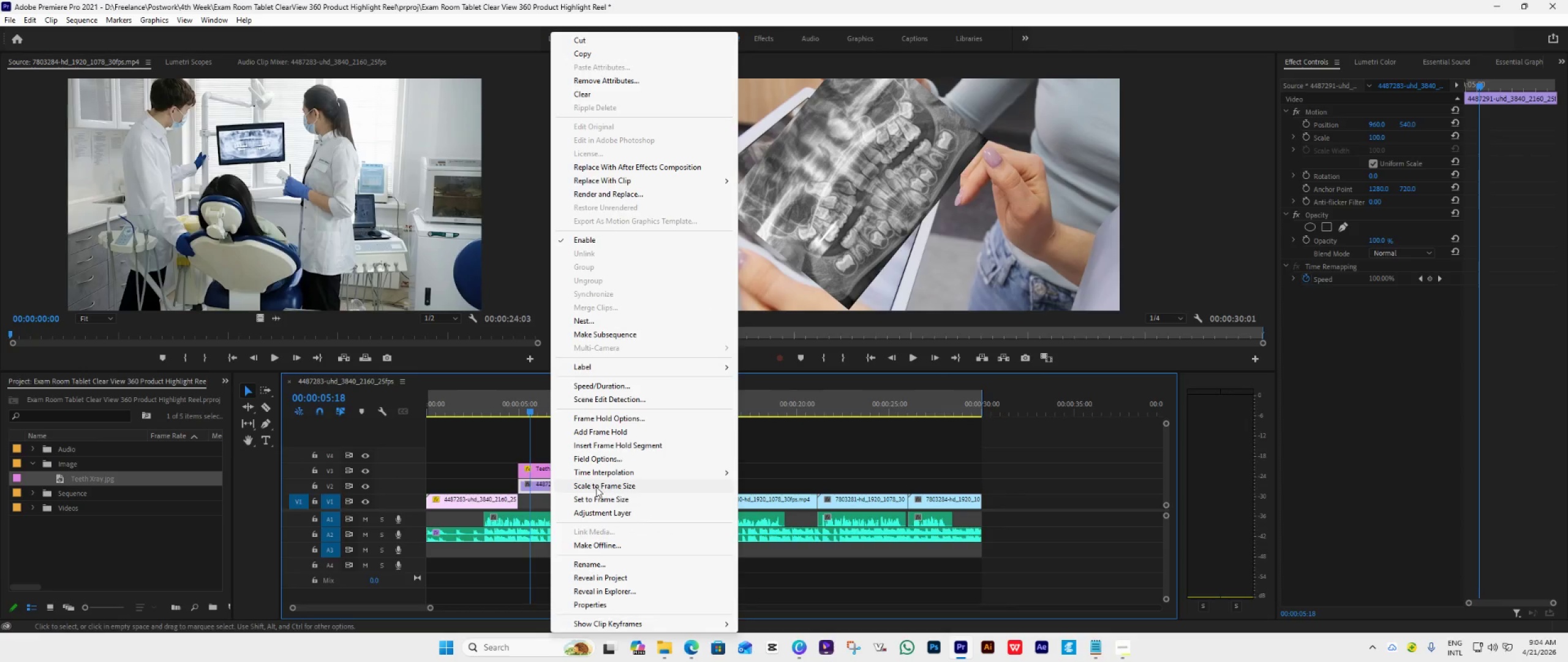 
left_click([603, 498])
 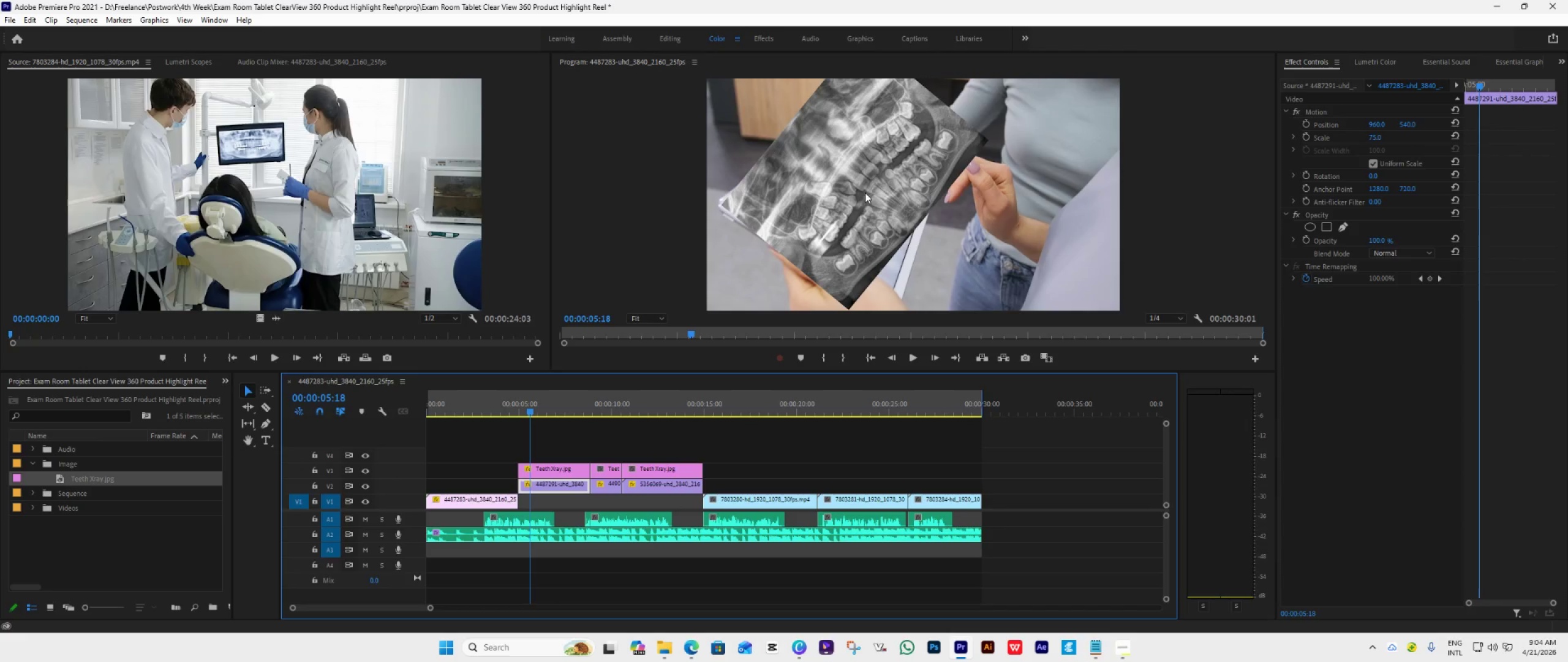 
left_click_drag(start_coordinate=[864, 197], to_coordinate=[913, 204])
 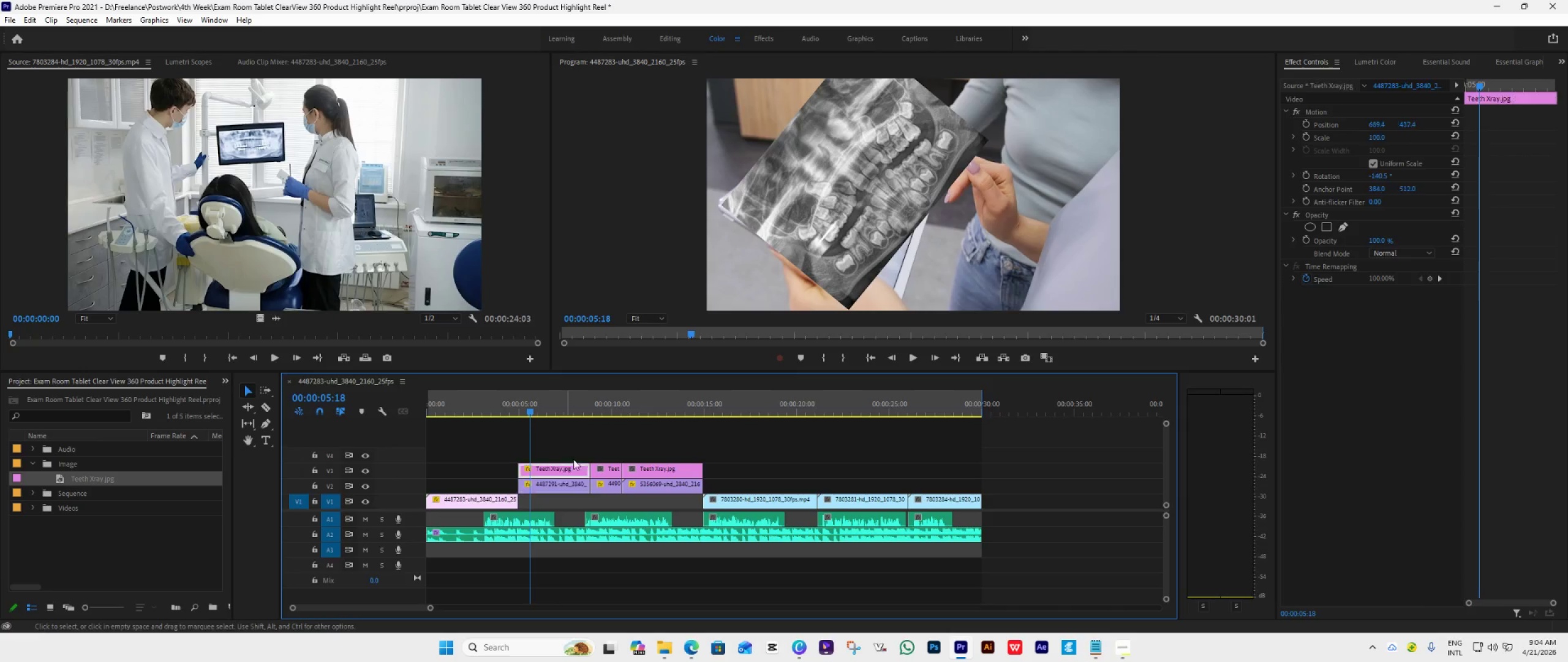 
left_click([865, 219])
 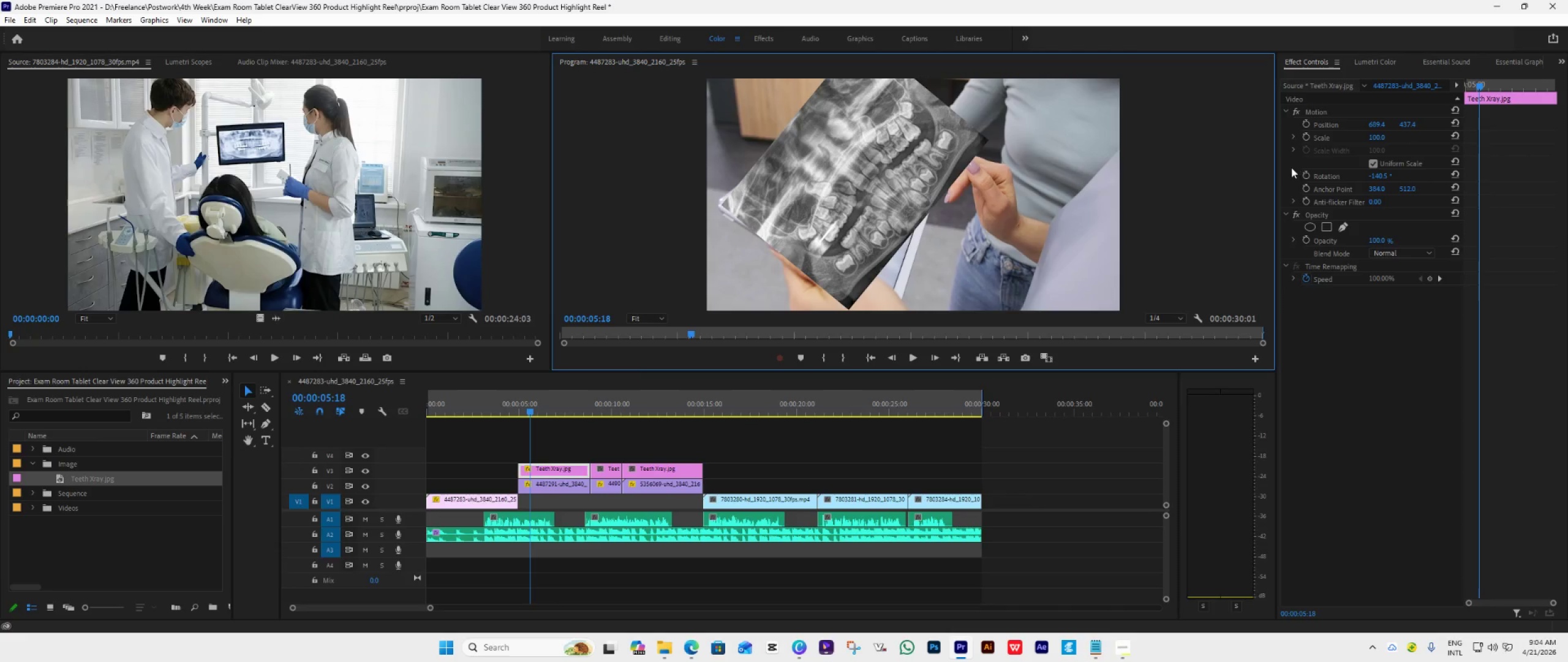 
left_click([1324, 110])
 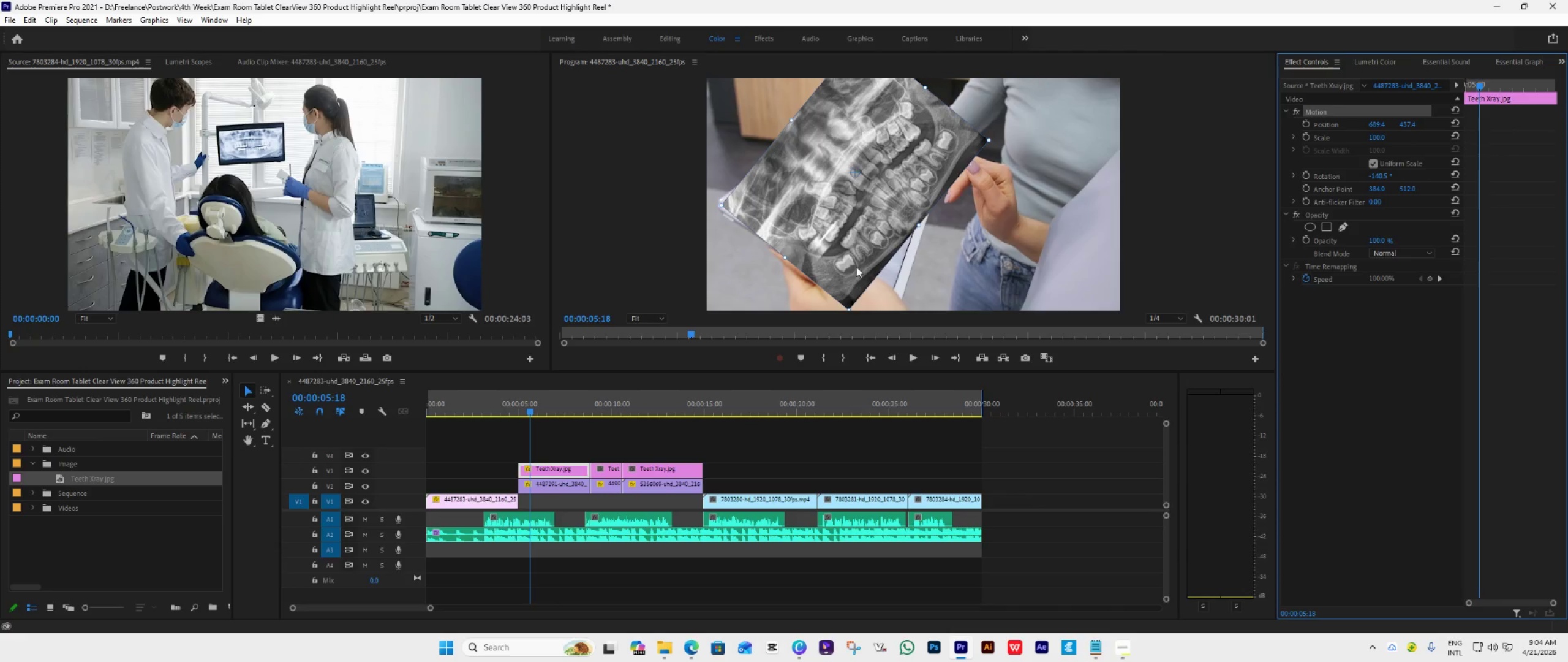 
left_click_drag(start_coordinate=[854, 257], to_coordinate=[868, 256])
 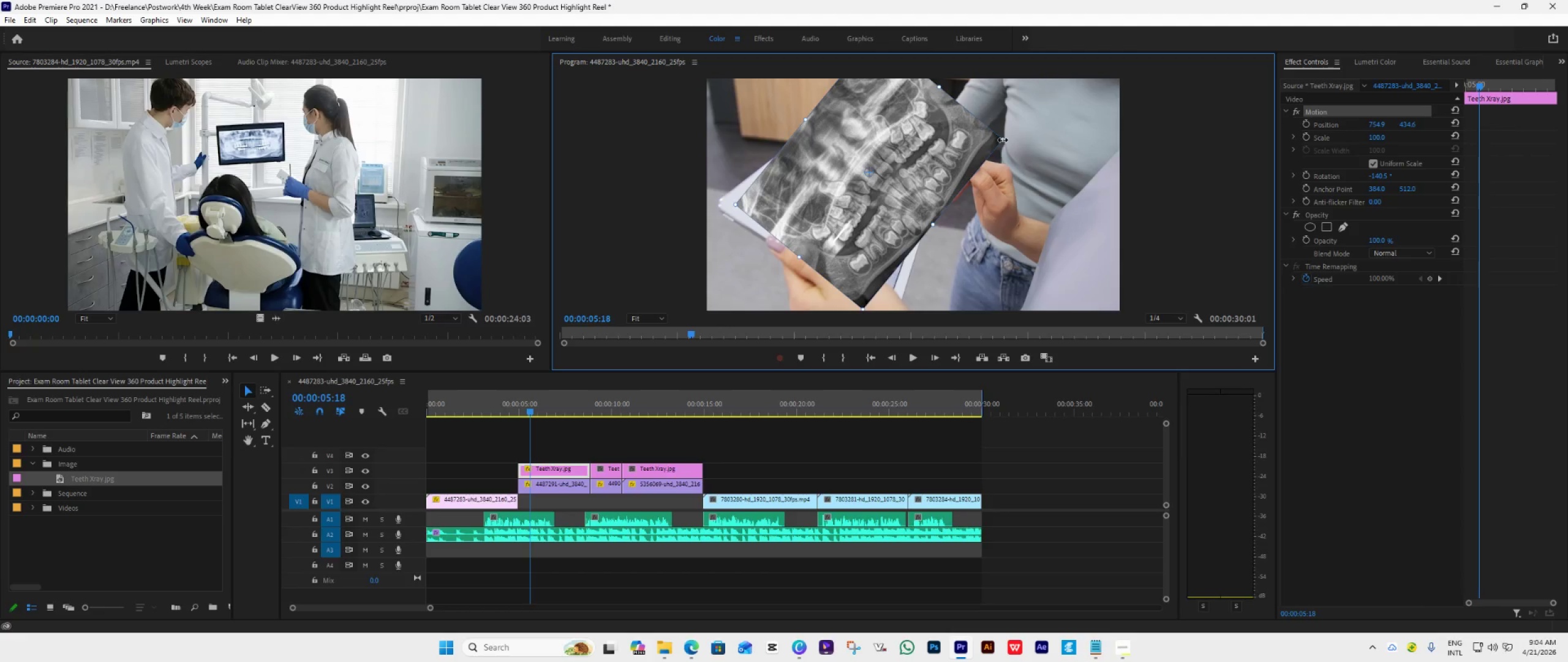 
left_click_drag(start_coordinate=[1003, 140], to_coordinate=[967, 159])
 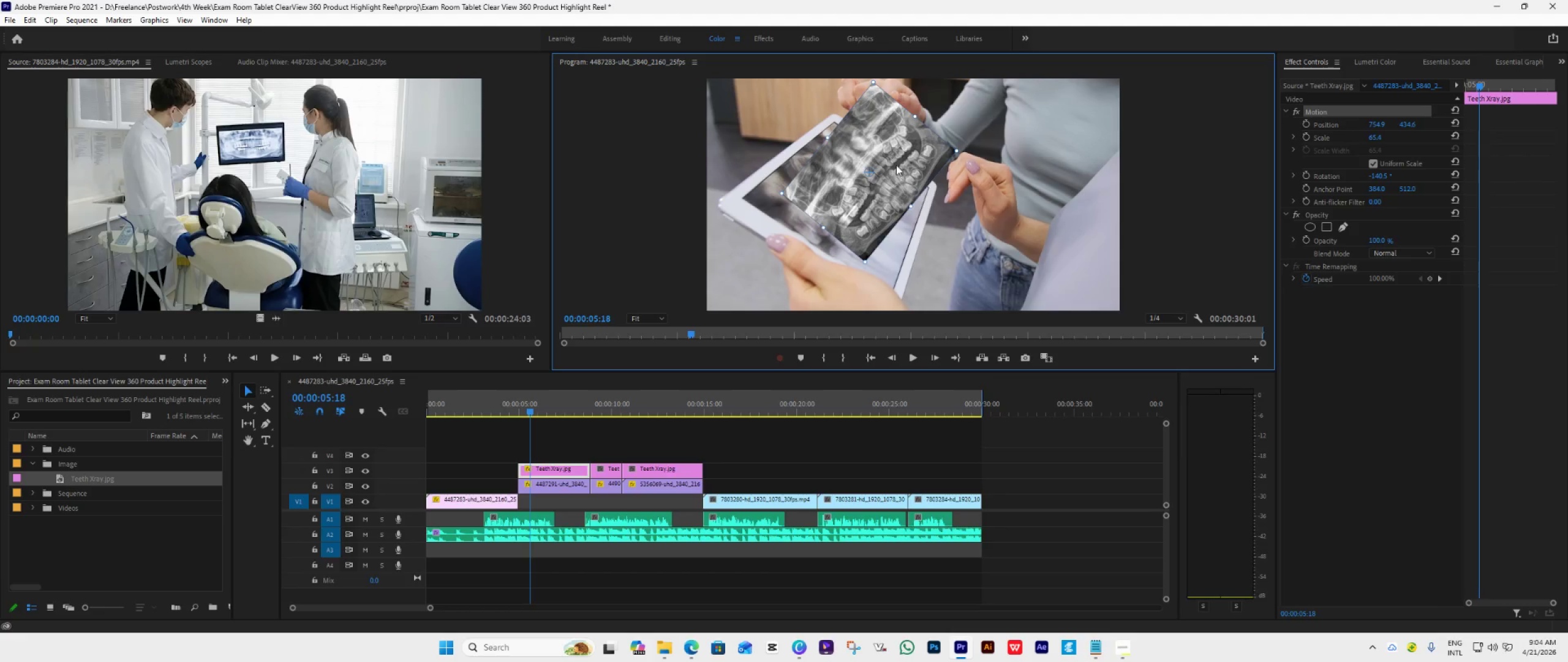 
left_click_drag(start_coordinate=[896, 165], to_coordinate=[876, 189])
 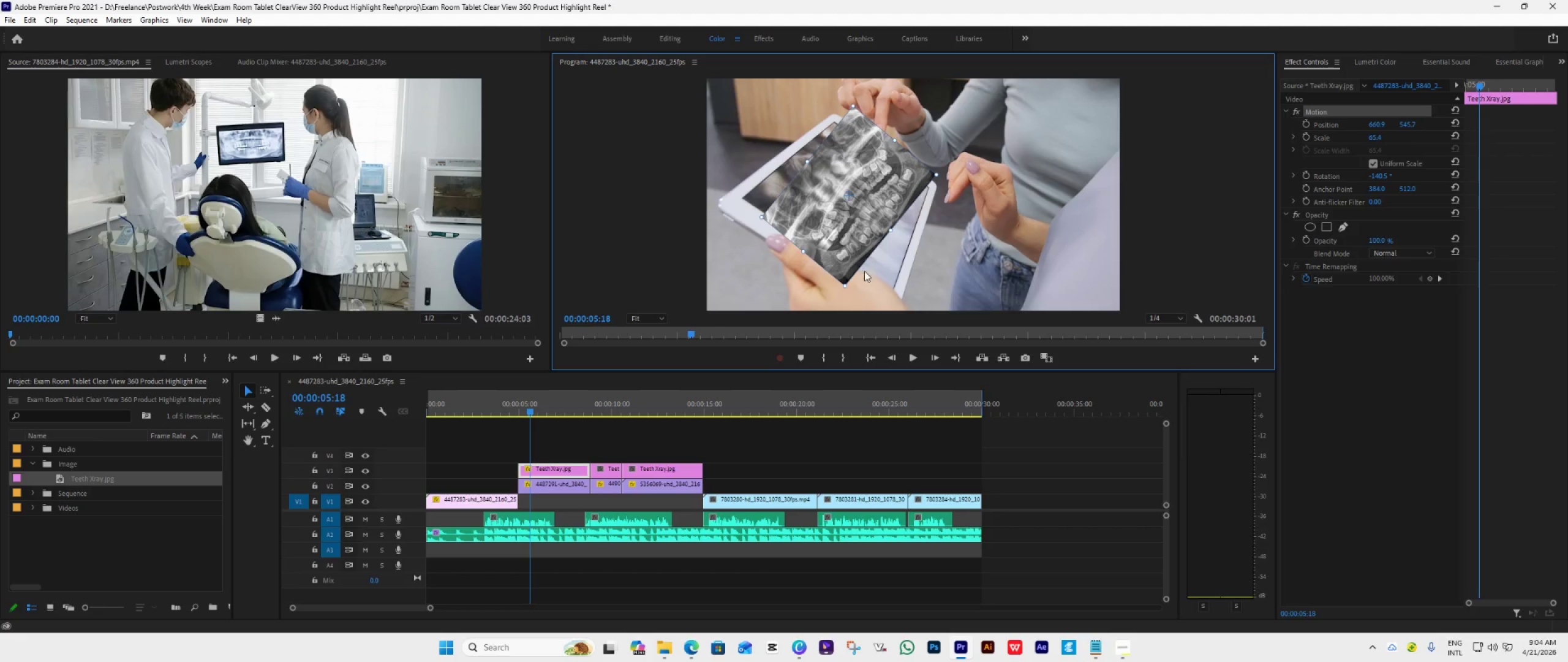 
wait(9.91)
 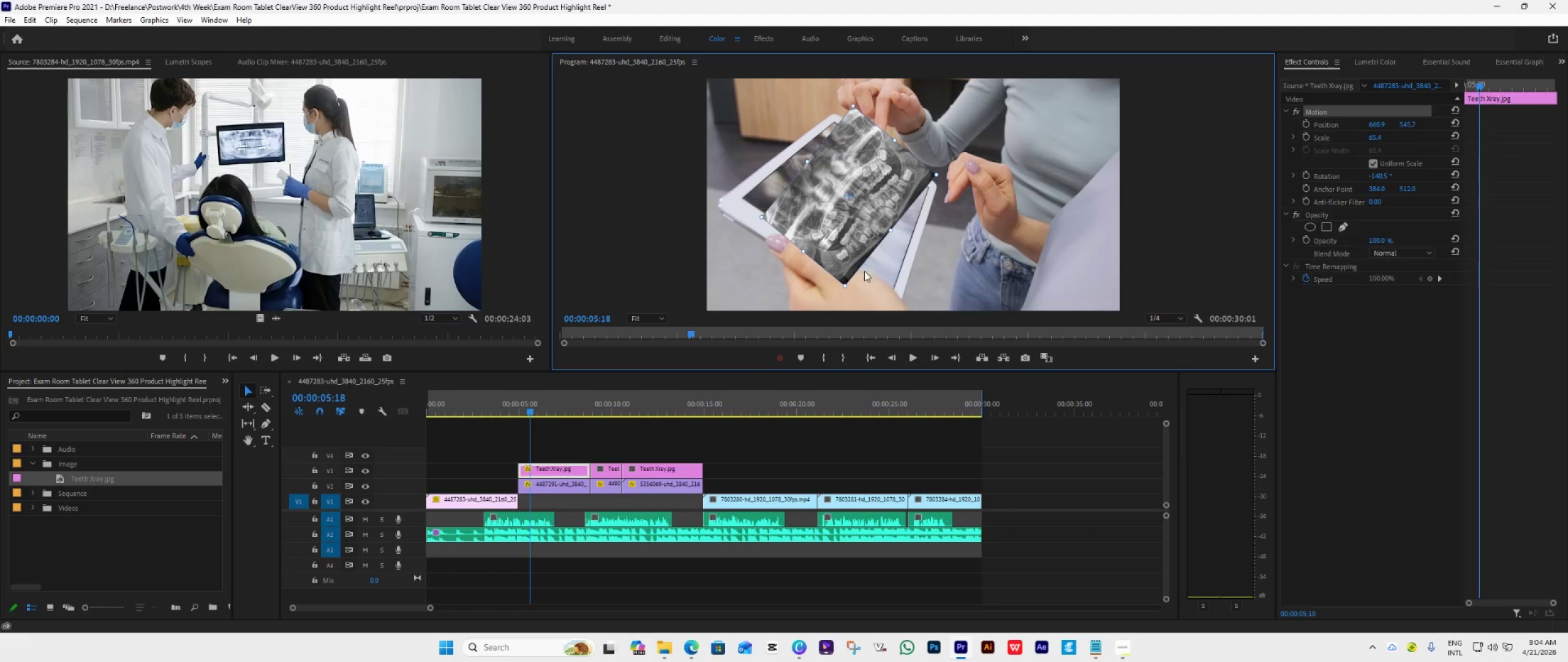 
left_click_drag(start_coordinate=[846, 289], to_coordinate=[856, 287])
 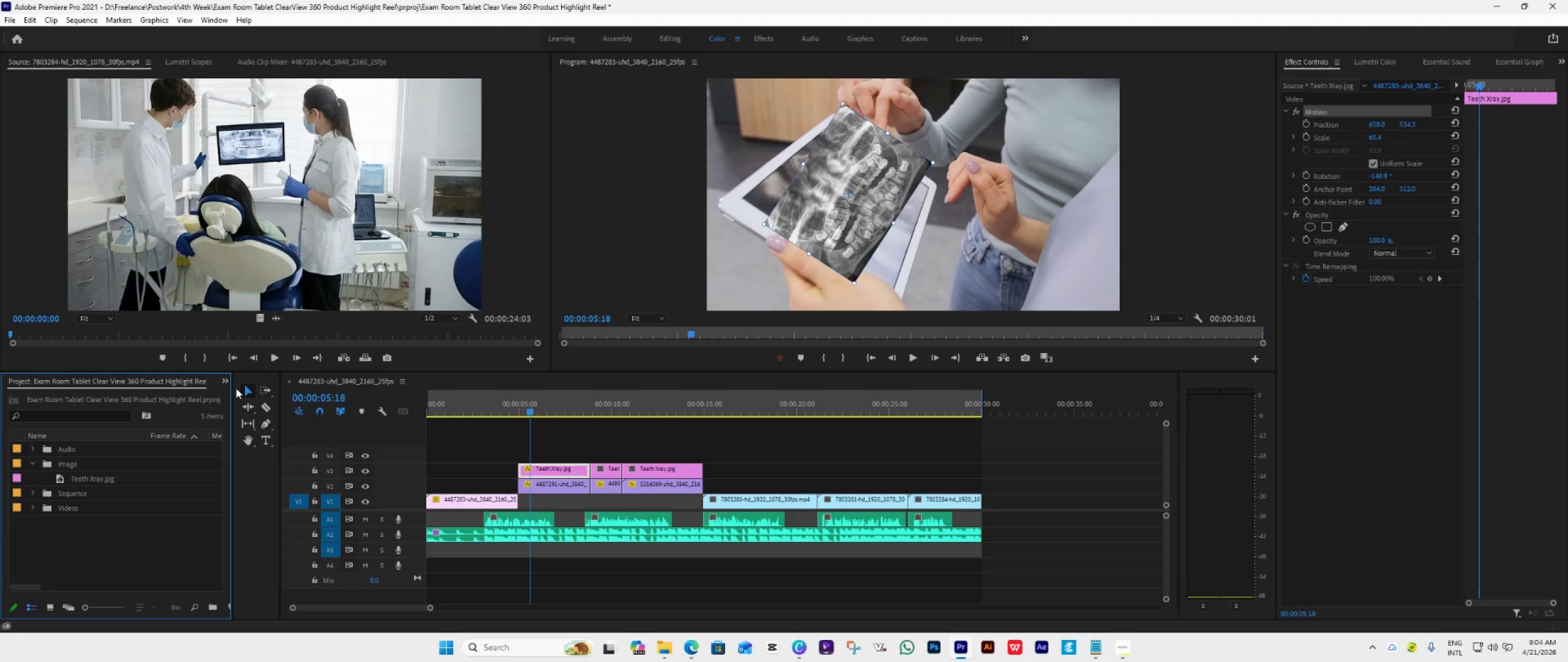 
left_click([225, 381])
 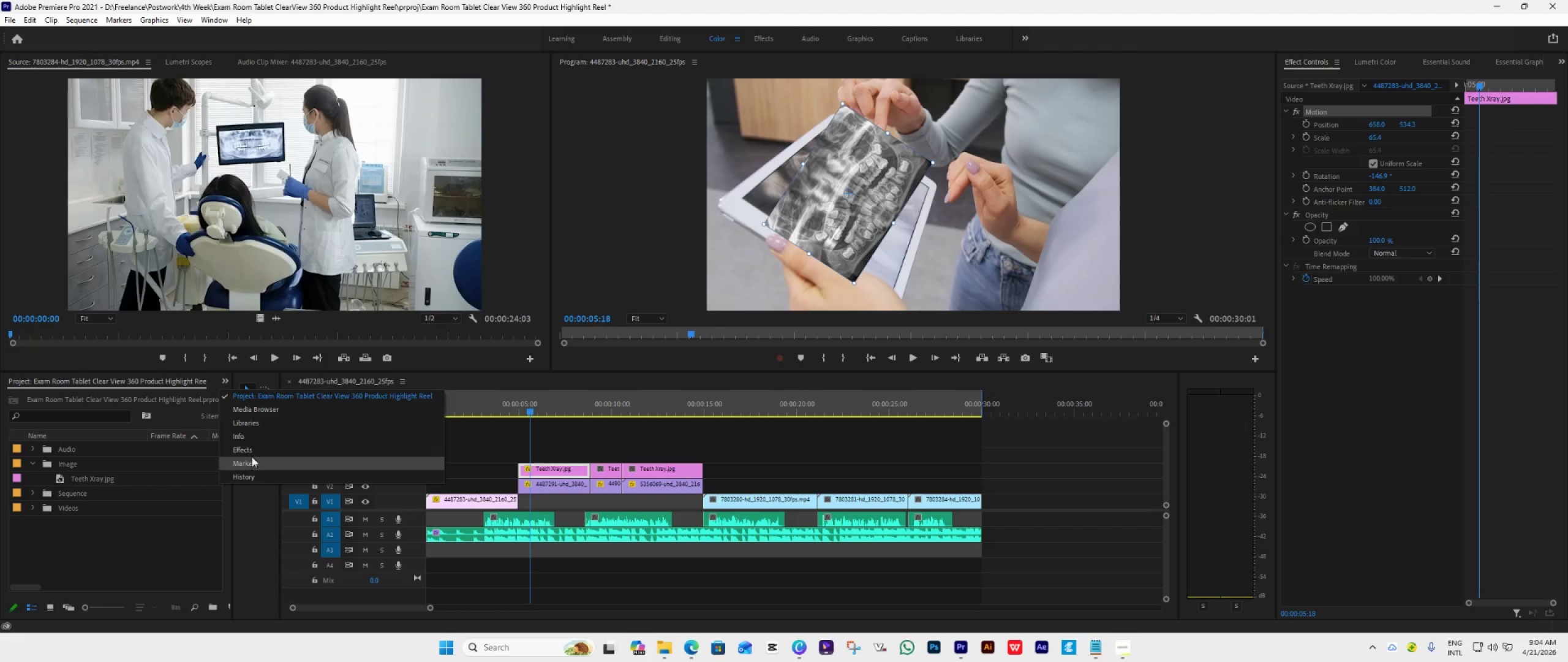 
left_click([254, 454])
 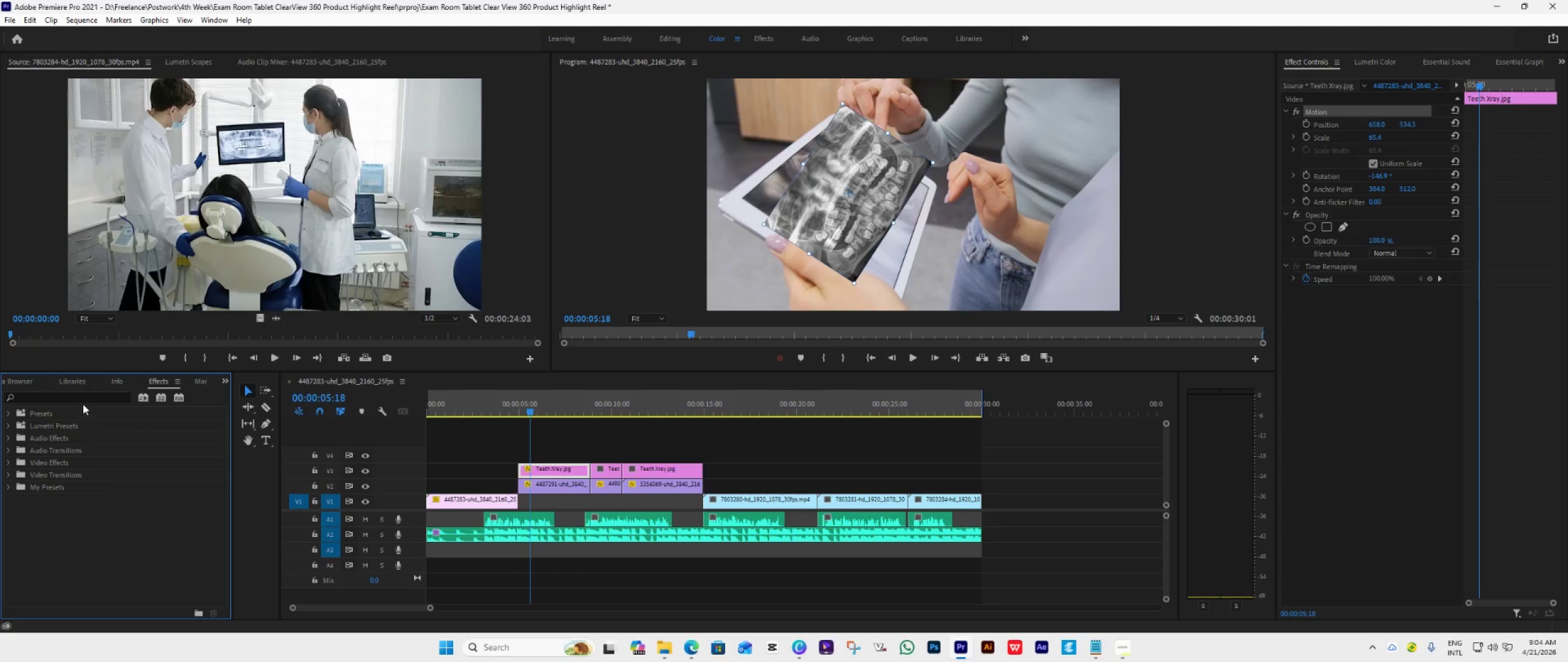 
left_click([83, 400])
 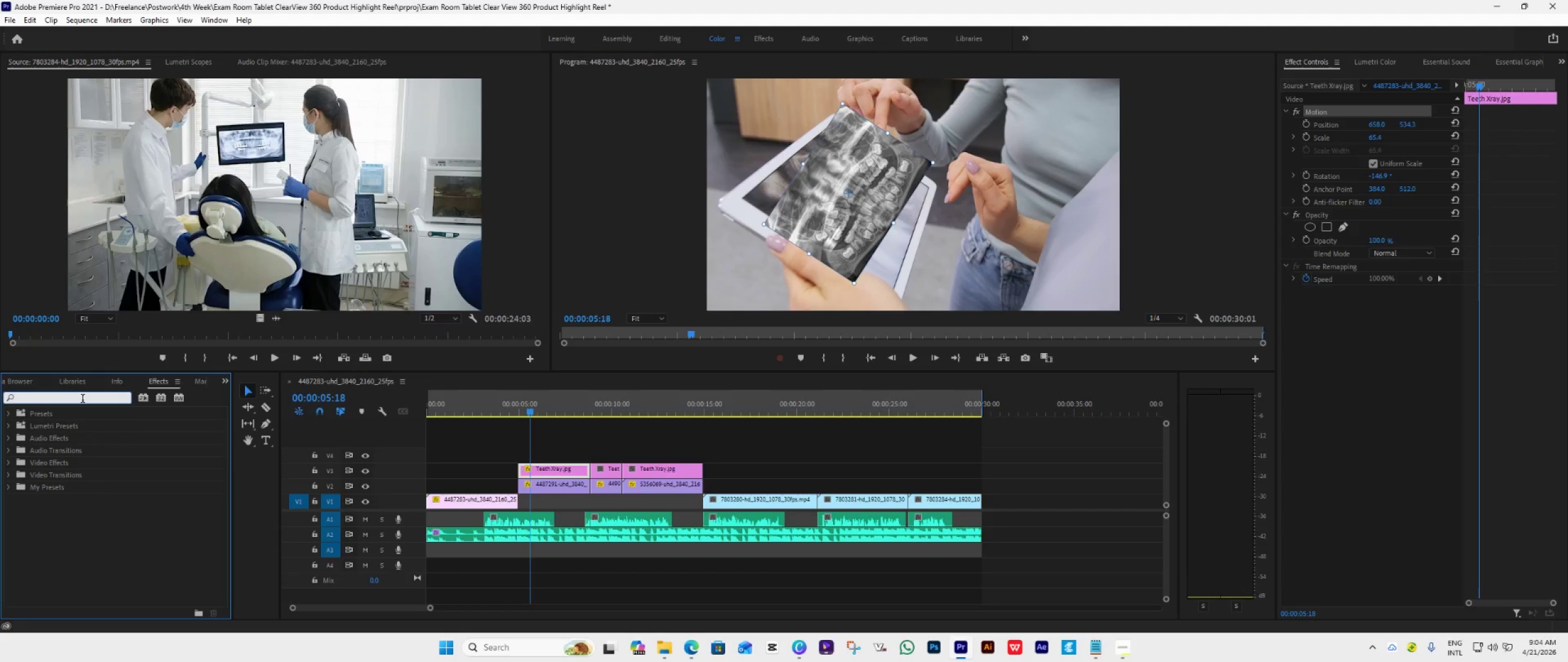 
type(corner)
 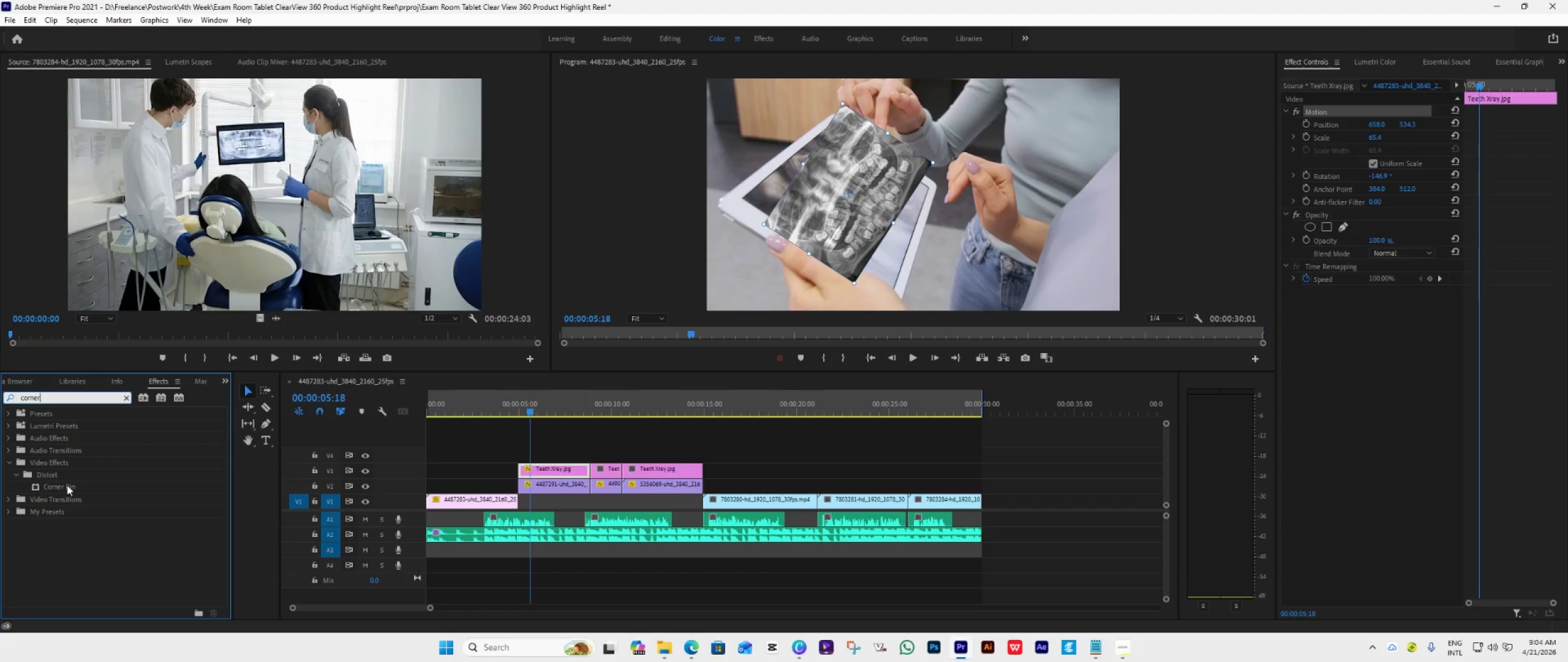 
left_click([61, 483])
 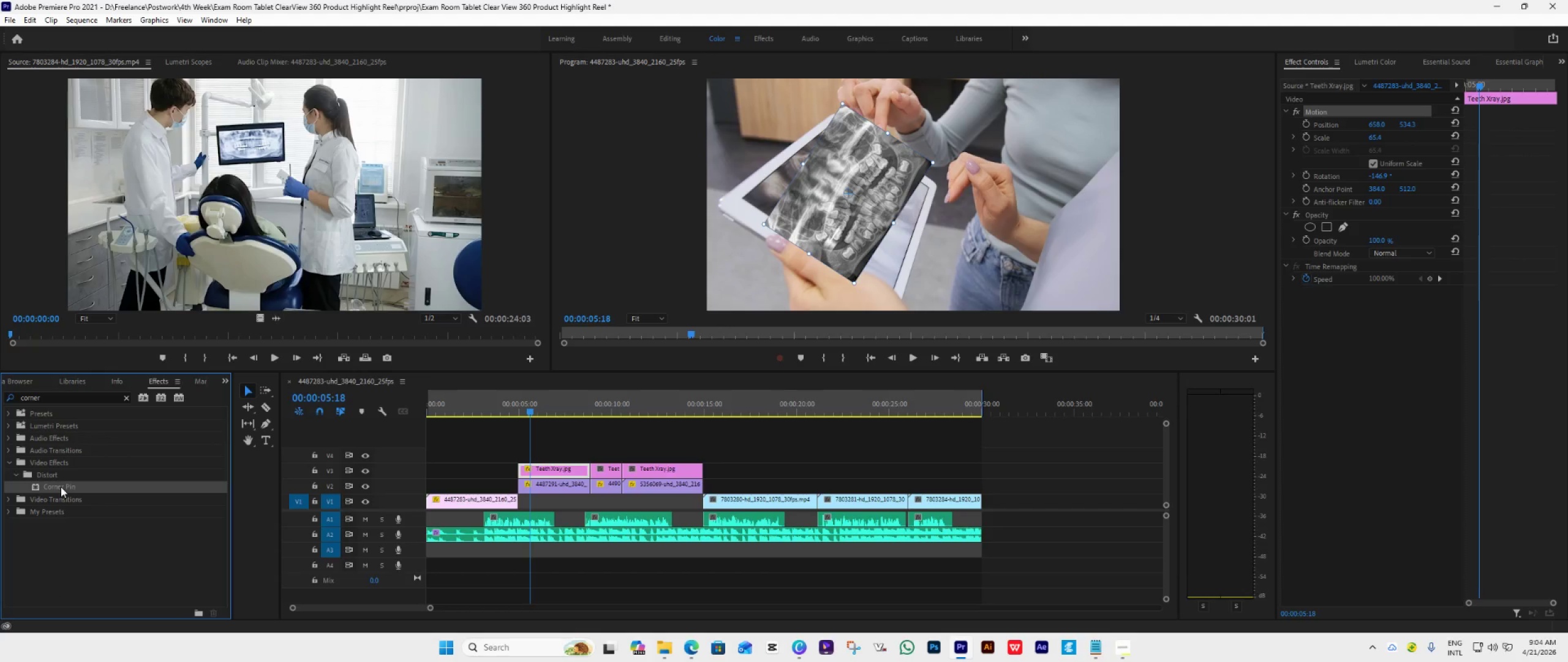 
left_click_drag(start_coordinate=[61, 487], to_coordinate=[571, 471])
 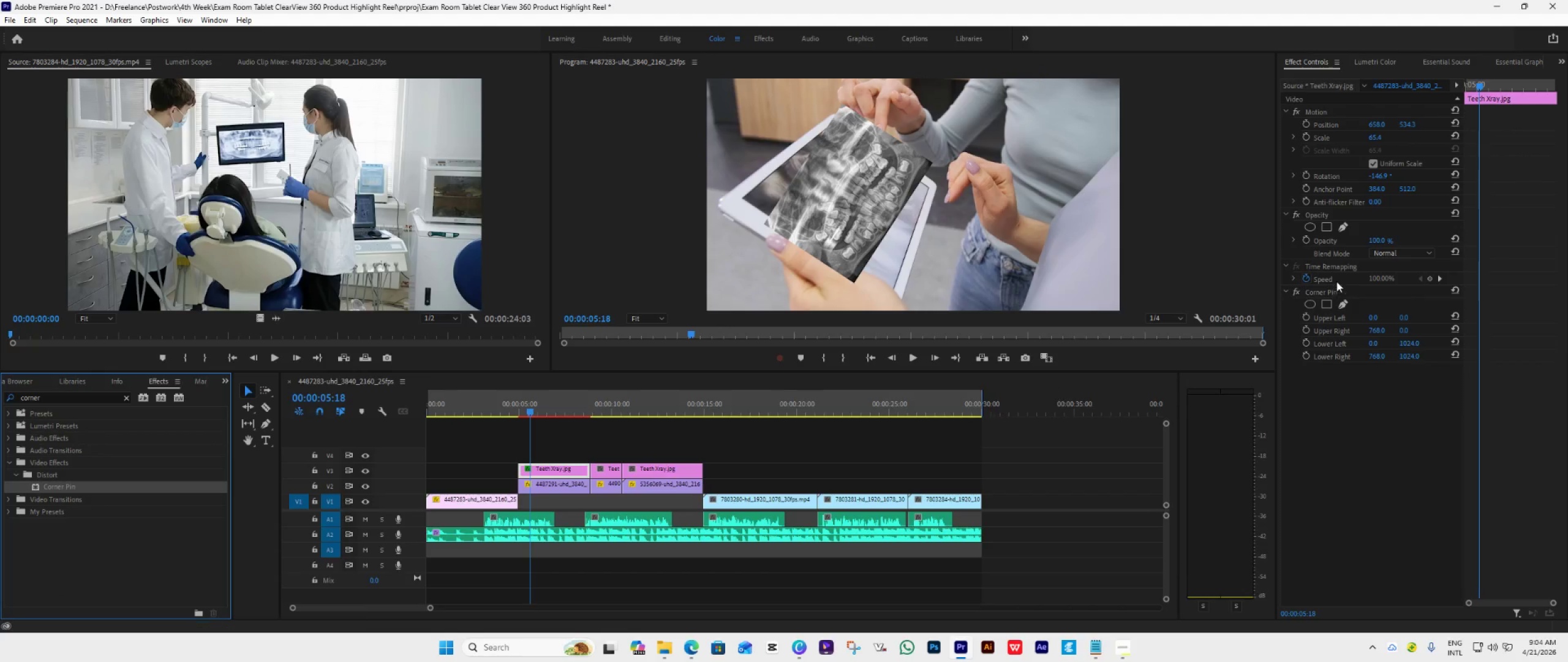 
left_click([1337, 294])
 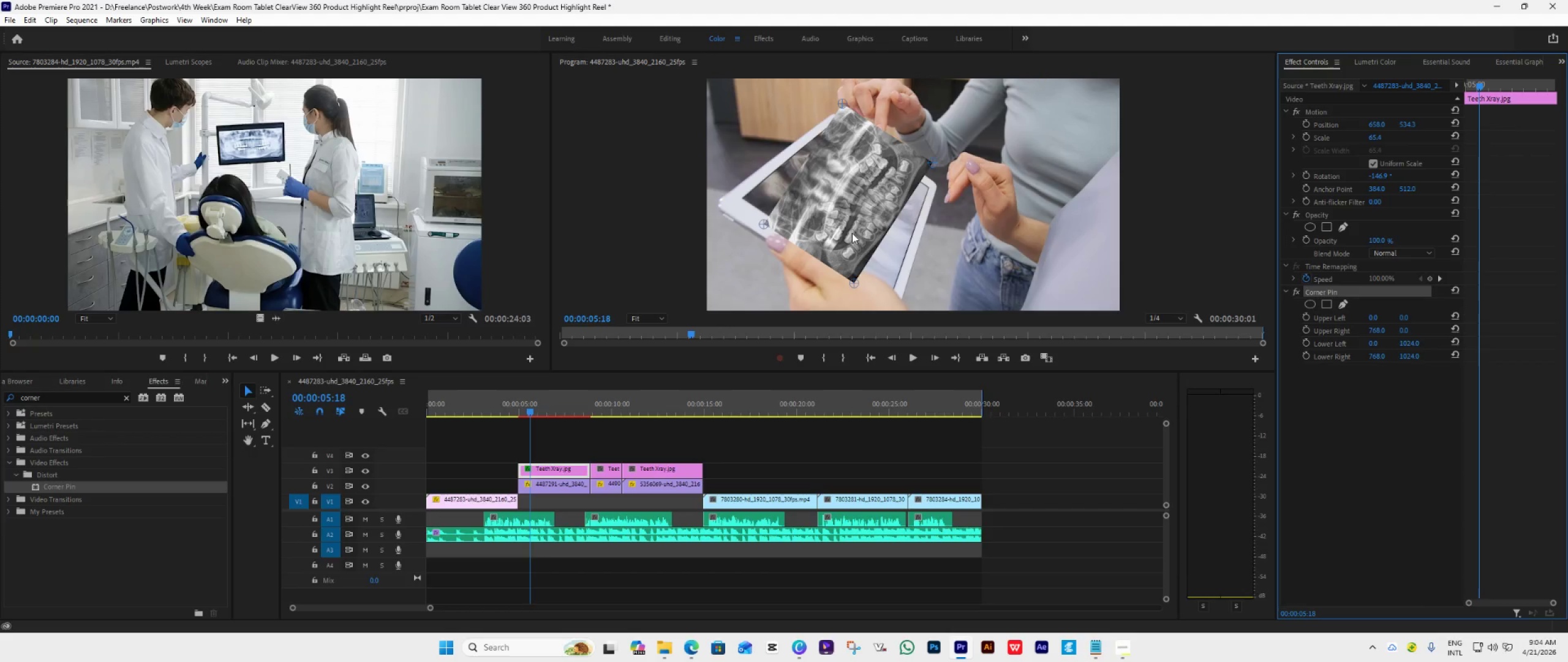 
wait(5.33)
 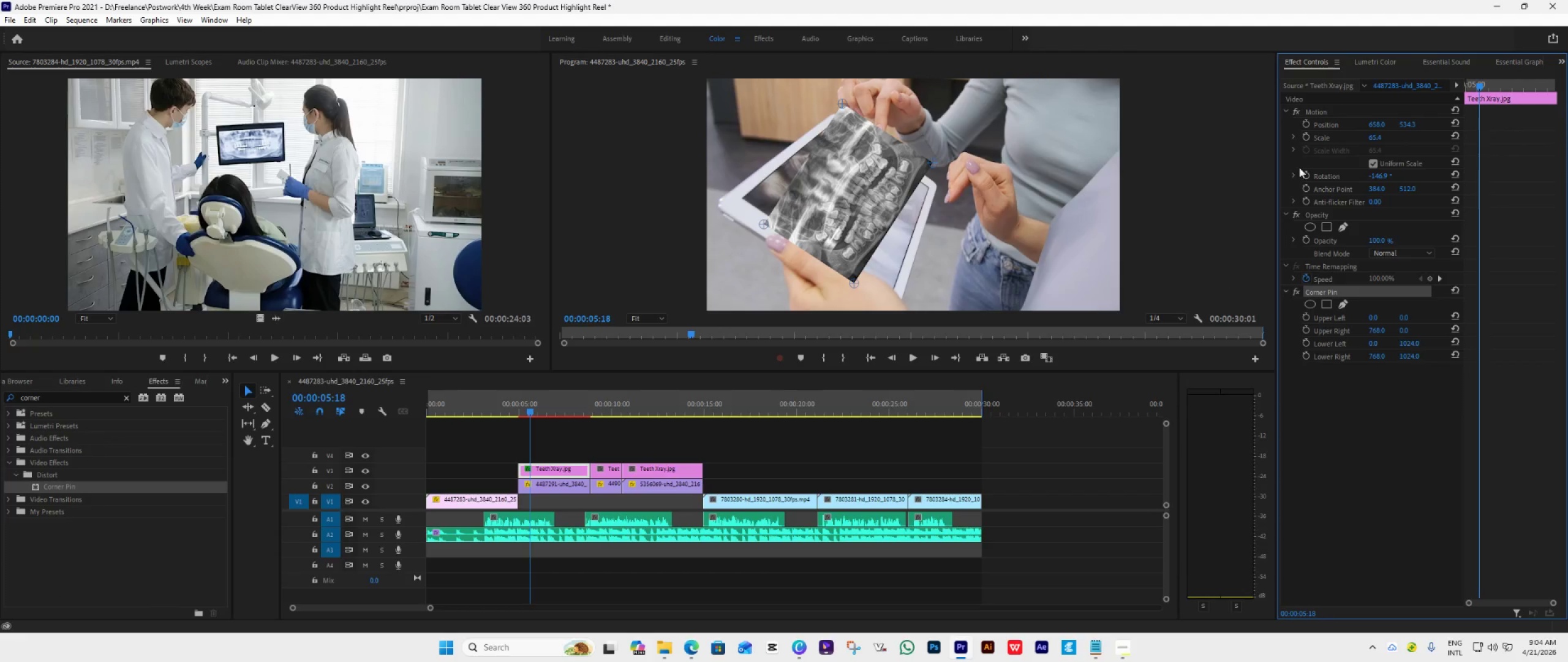 
left_click_drag(start_coordinate=[853, 281], to_coordinate=[894, 287])
 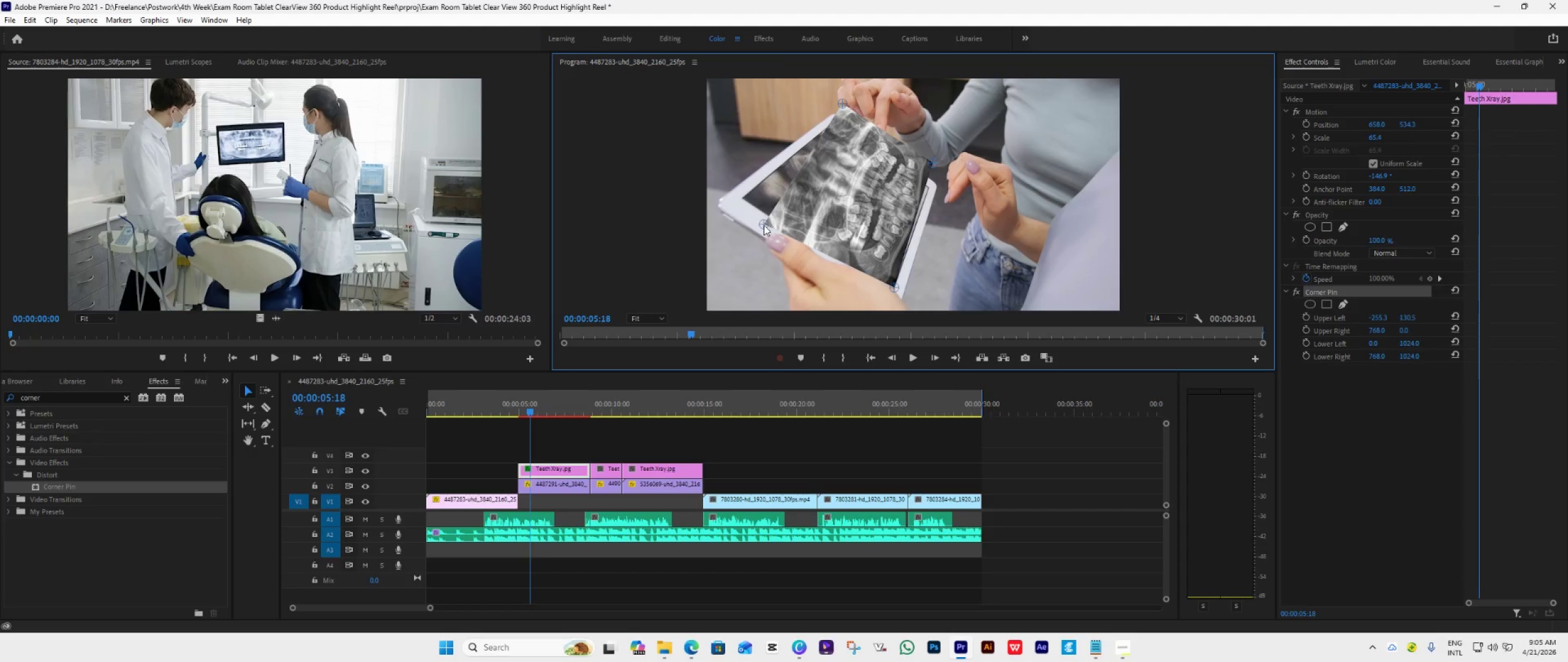 
left_click_drag(start_coordinate=[764, 223], to_coordinate=[741, 198])
 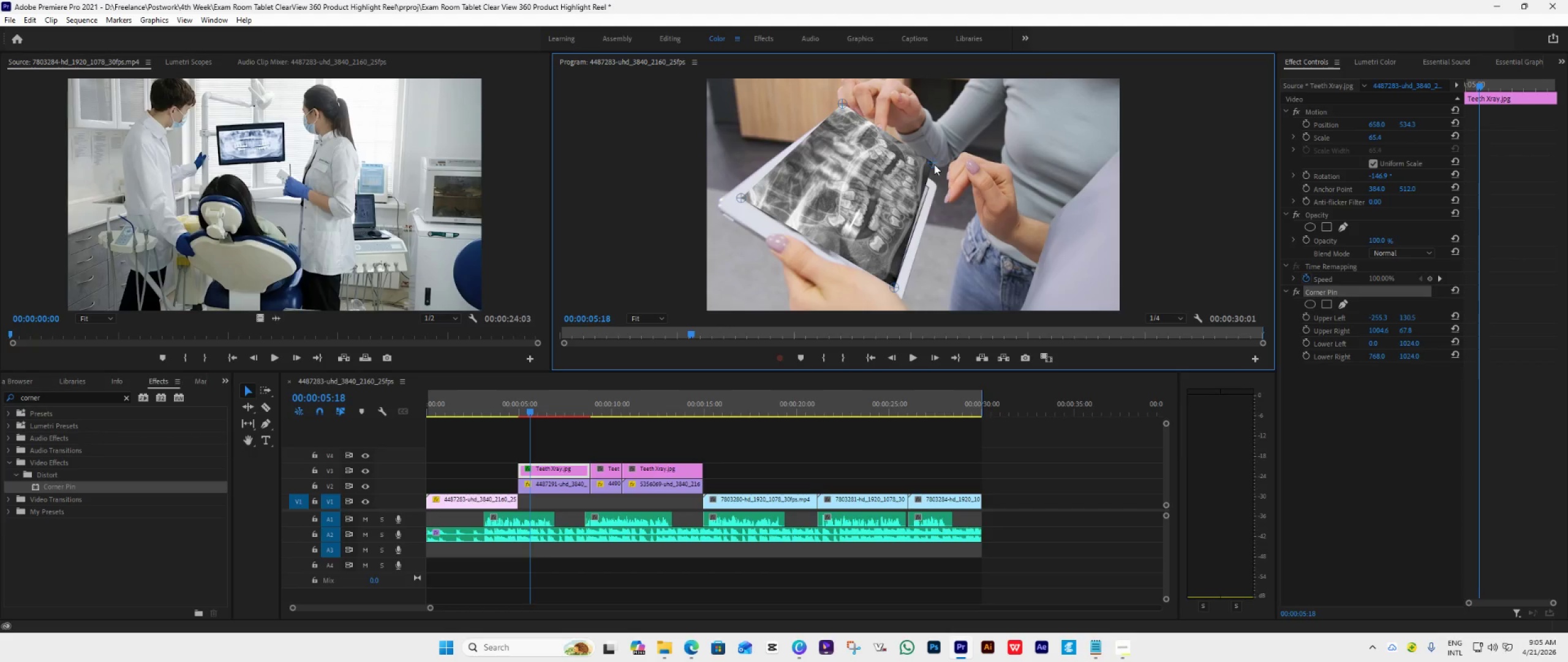 
left_click_drag(start_coordinate=[935, 163], to_coordinate=[930, 188])
 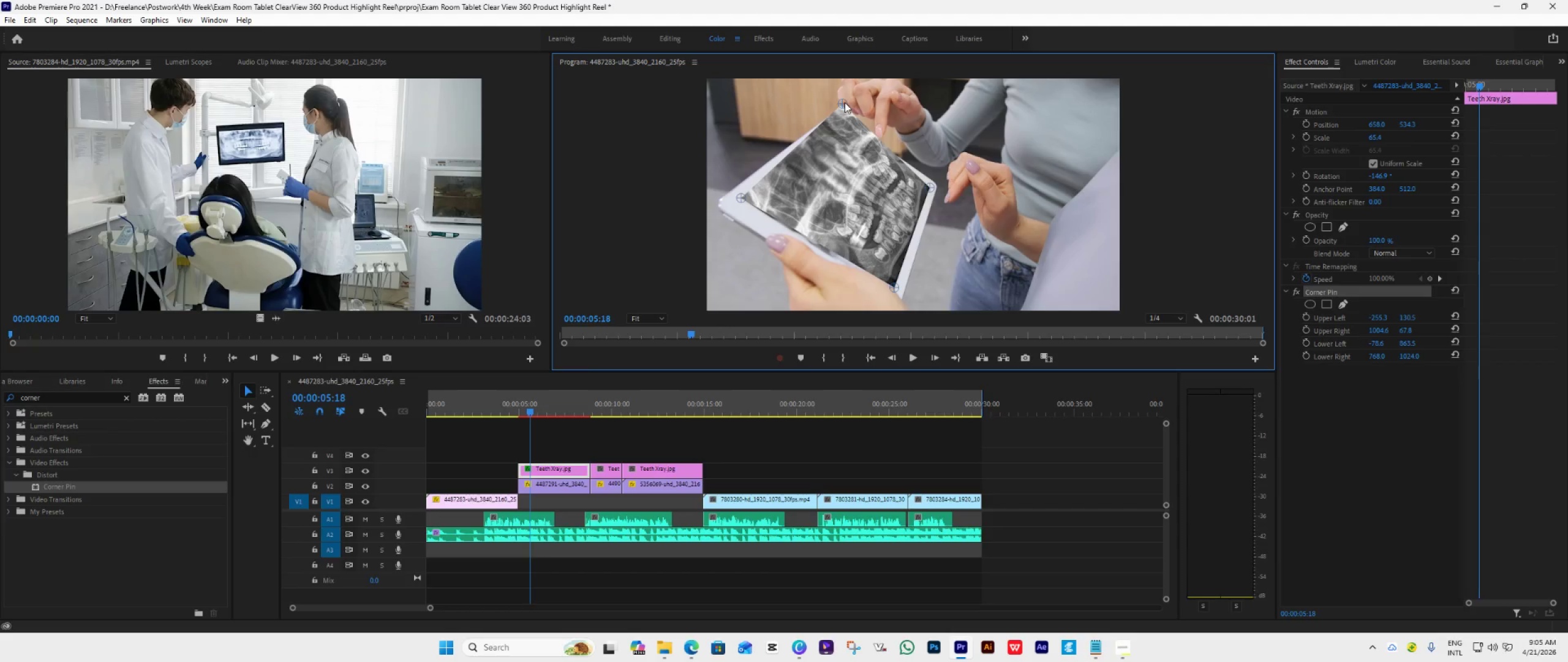 
left_click_drag(start_coordinate=[845, 102], to_coordinate=[836, 120])
 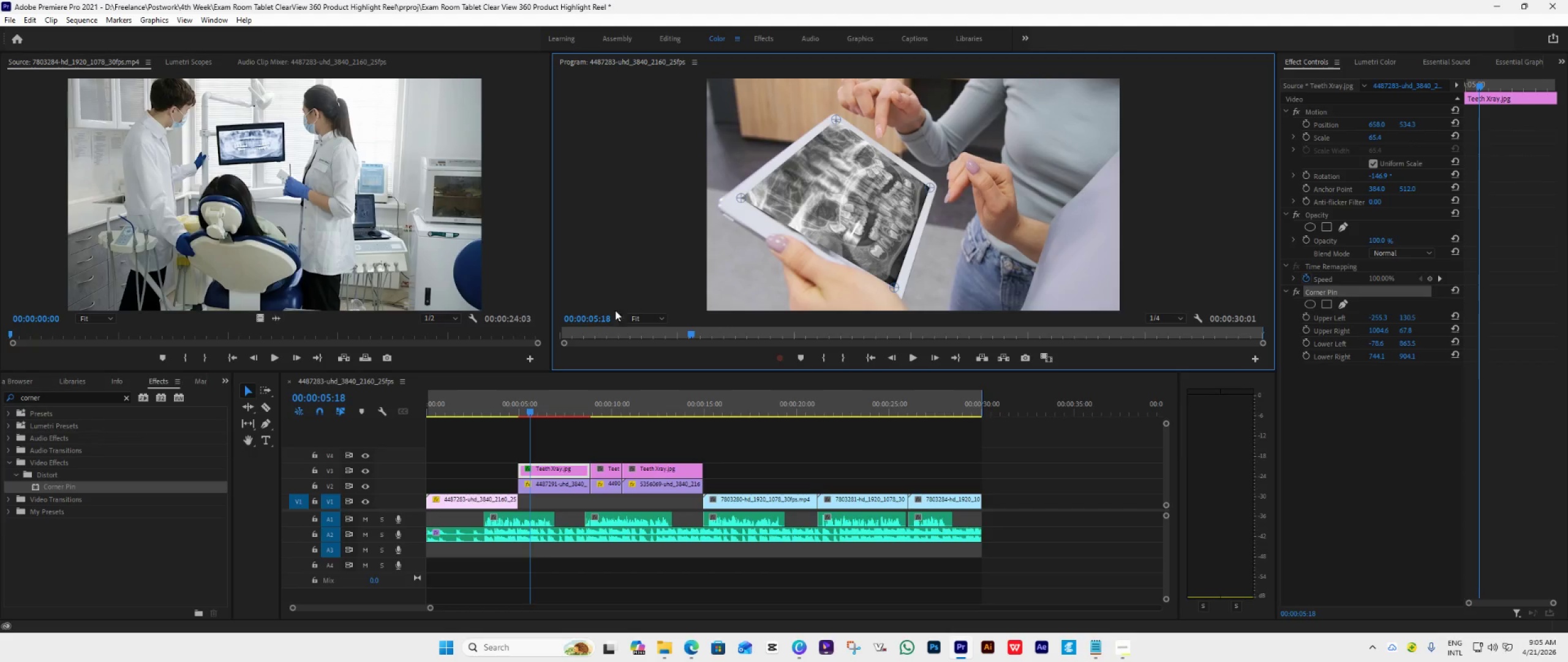 
left_click([646, 319])
 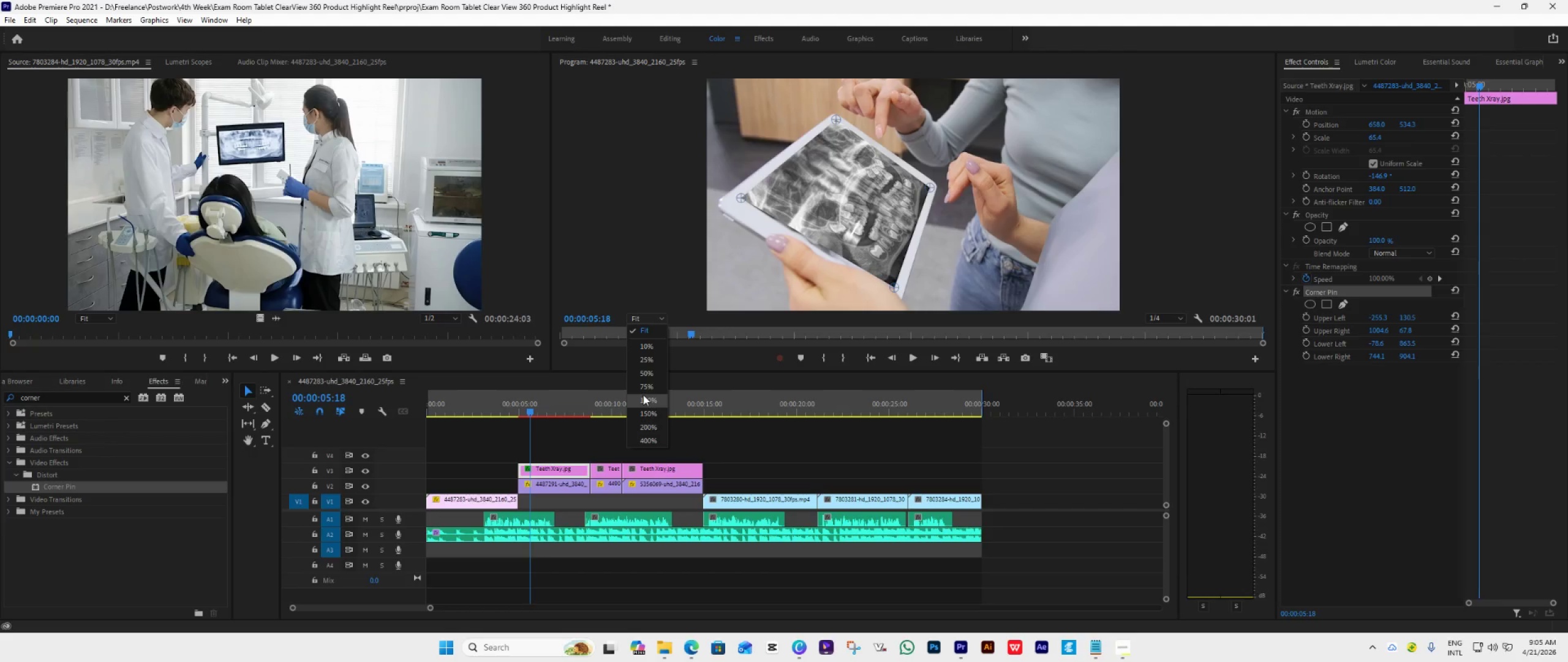 
left_click([643, 395])
 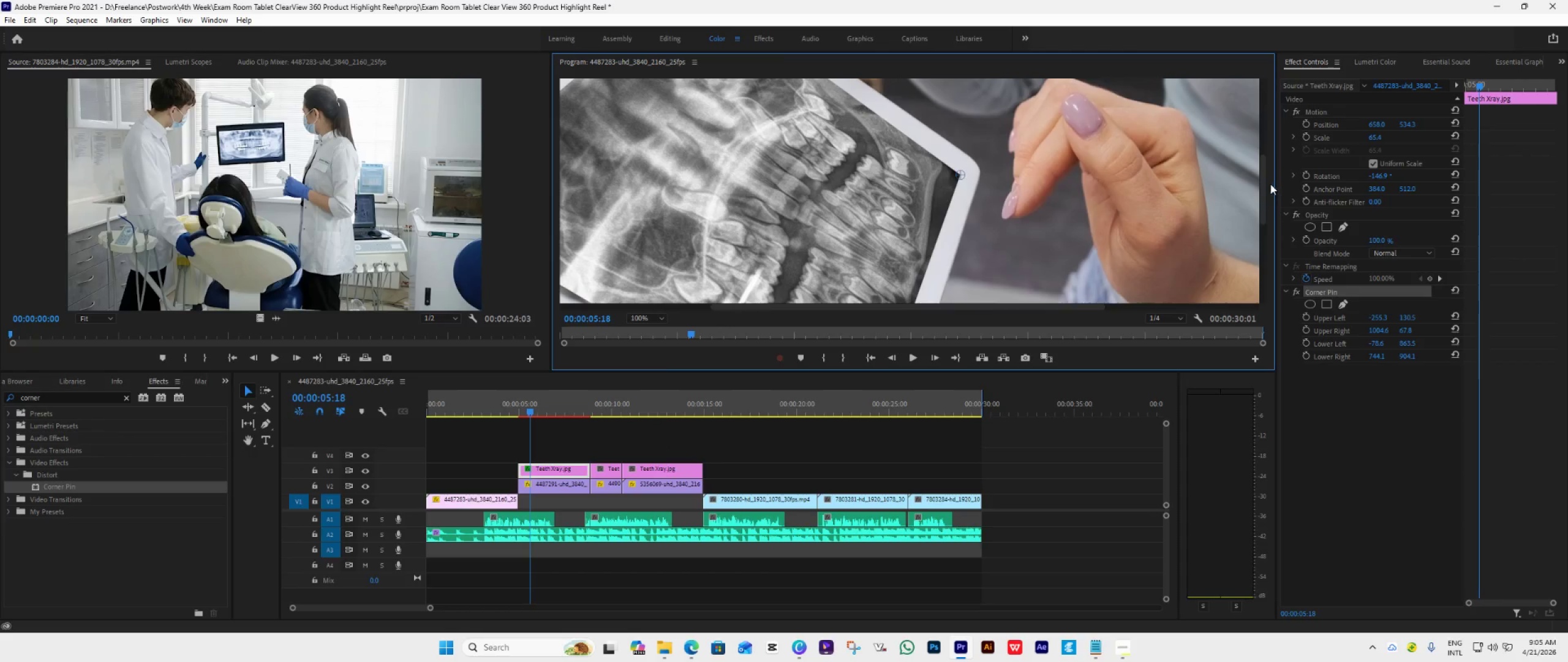 
left_click_drag(start_coordinate=[1261, 175], to_coordinate=[1256, 232])
 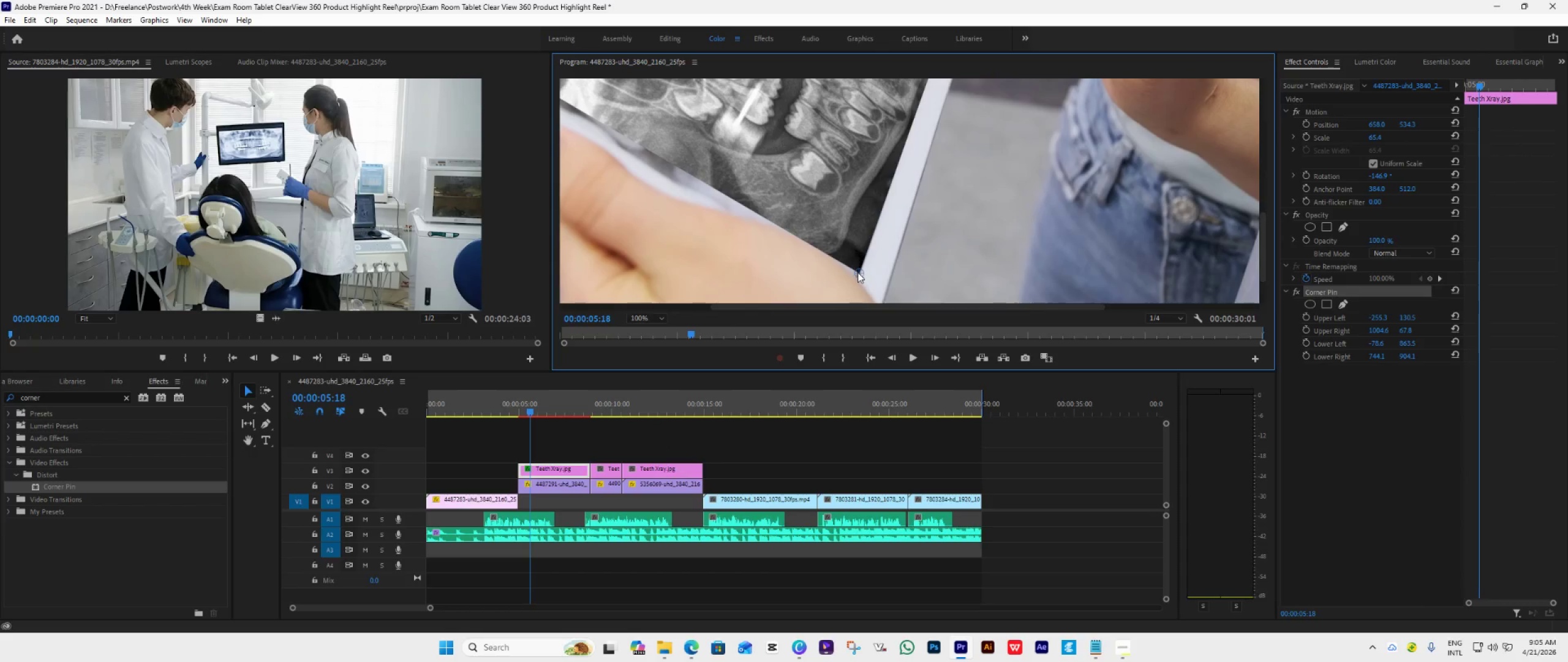 
left_click_drag(start_coordinate=[859, 272], to_coordinate=[855, 297])
 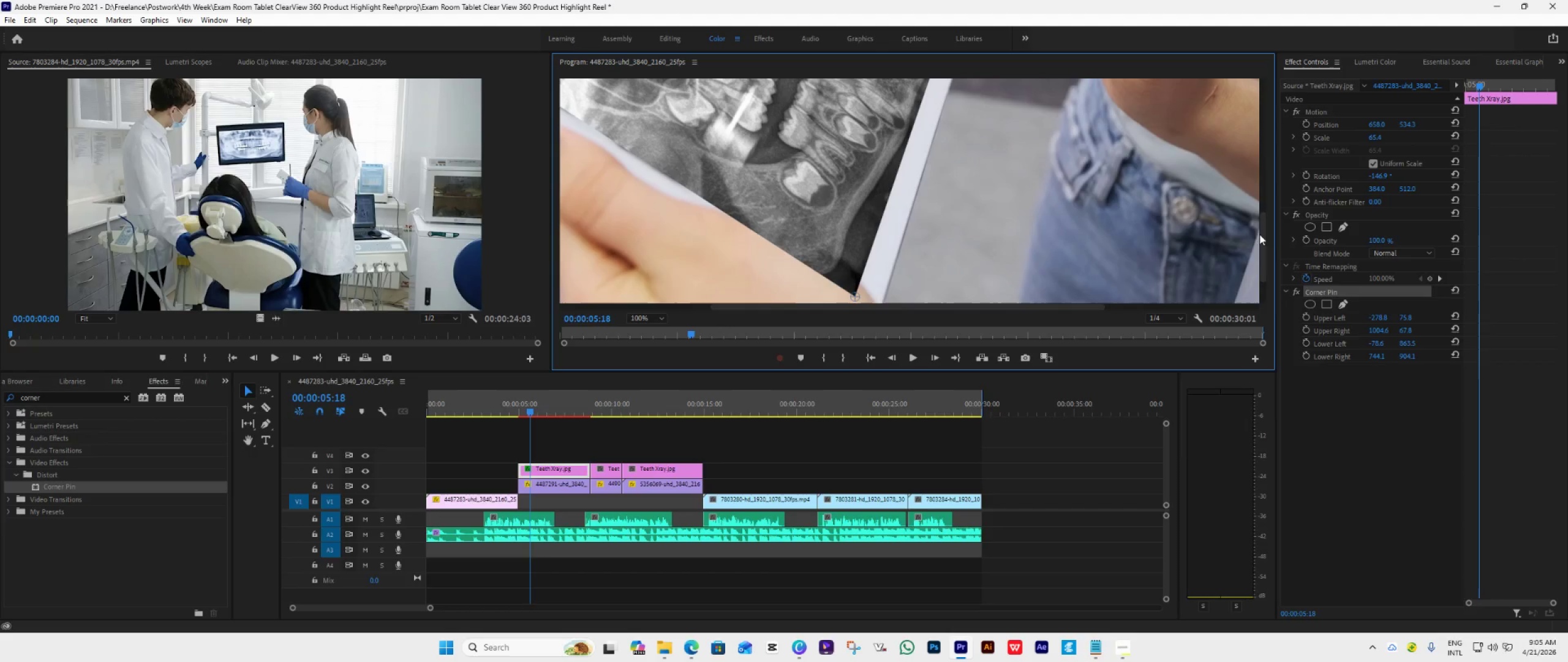 
left_click_drag(start_coordinate=[1264, 234], to_coordinate=[1272, 161])
 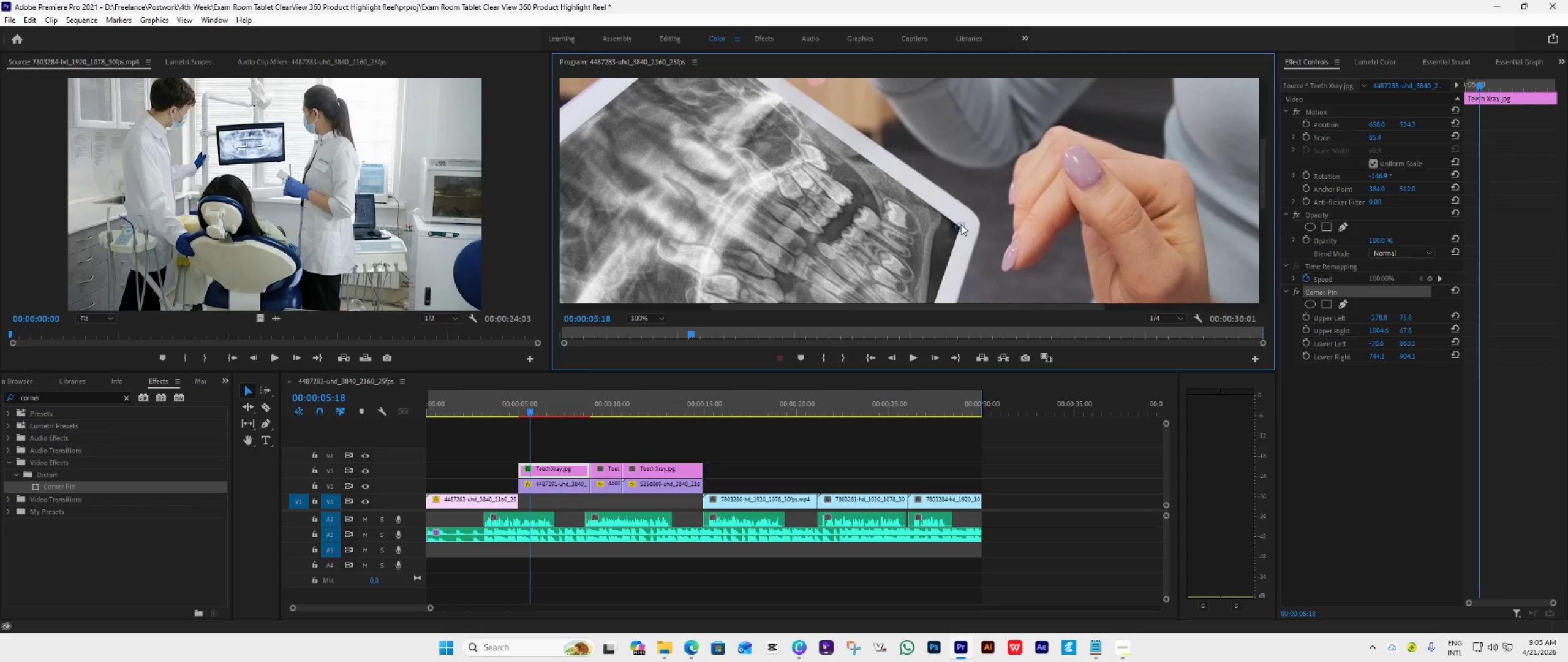 
left_click_drag(start_coordinate=[961, 224], to_coordinate=[958, 226])
 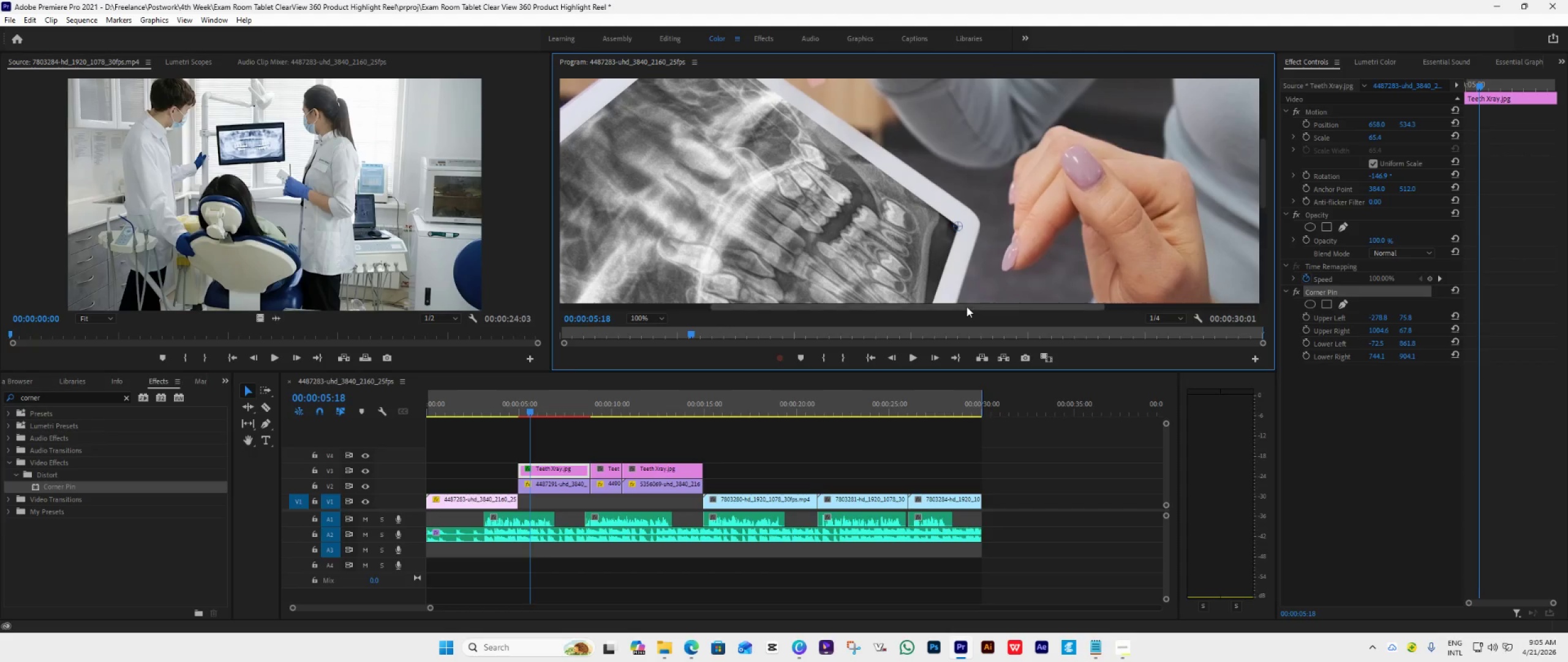 
left_click_drag(start_coordinate=[967, 307], to_coordinate=[885, 291])
 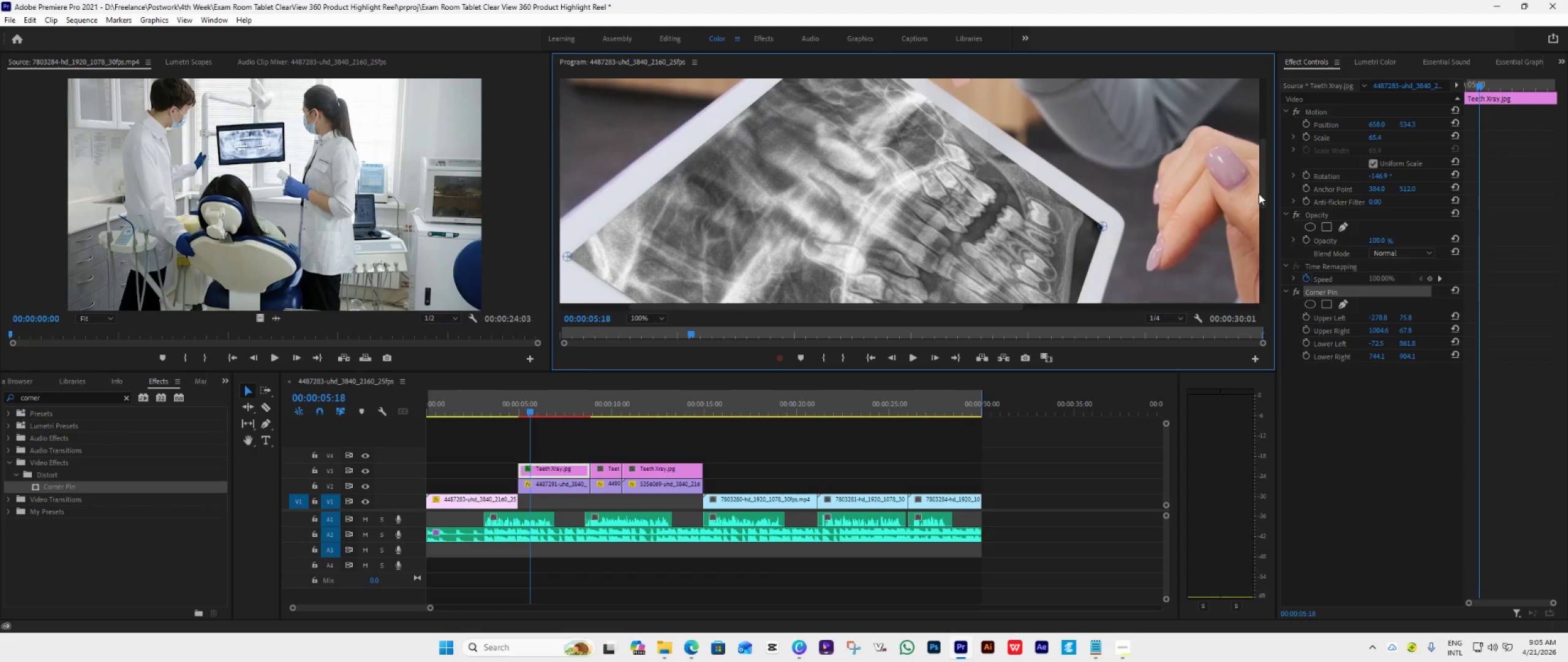 
left_click([1259, 194])
 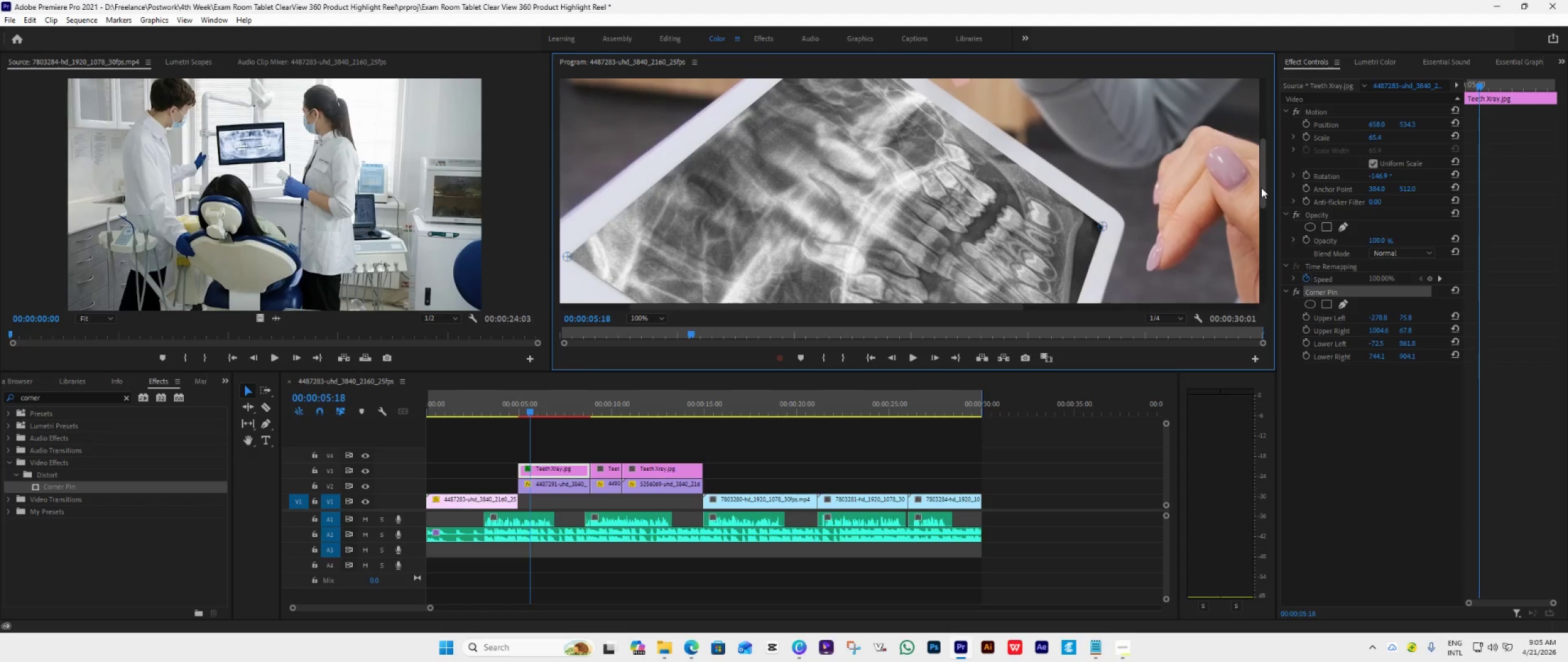 
left_click_drag(start_coordinate=[1261, 188], to_coordinate=[1274, 161])
 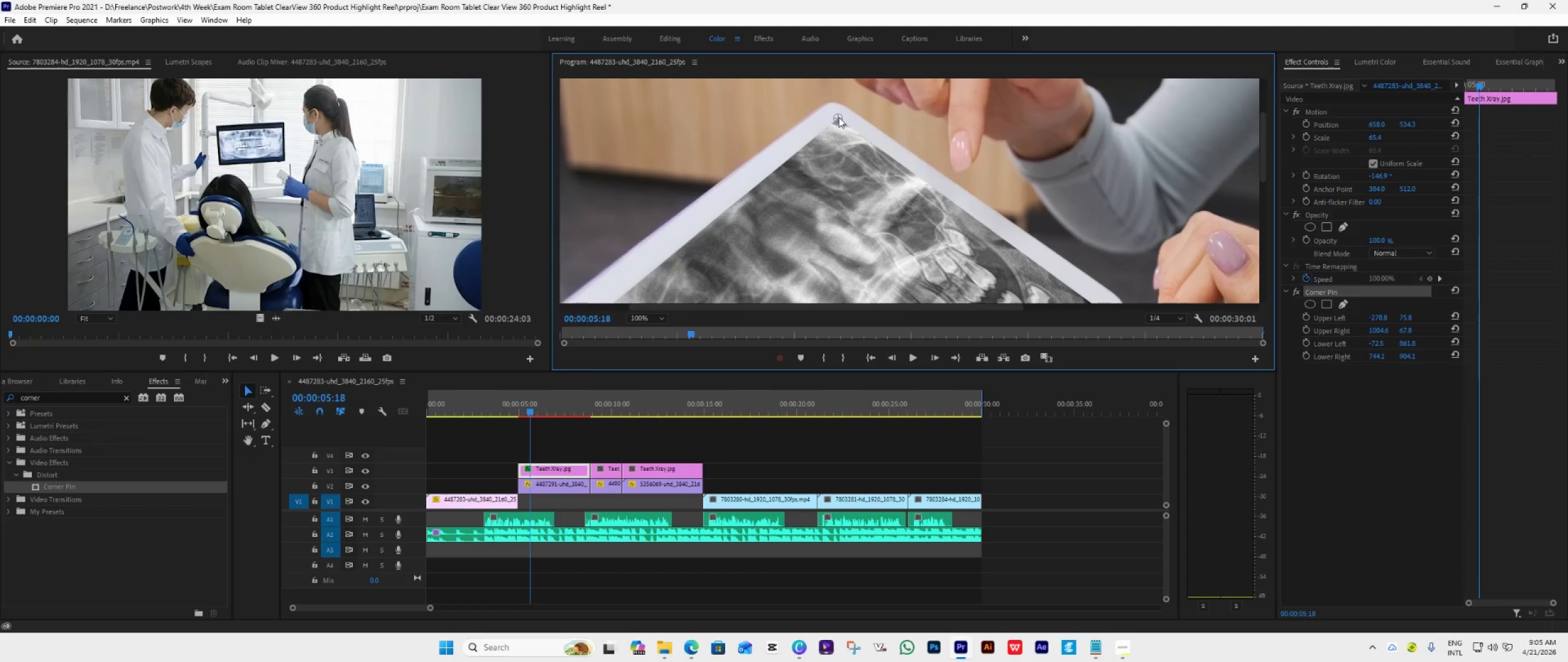 
left_click_drag(start_coordinate=[837, 117], to_coordinate=[834, 123])
 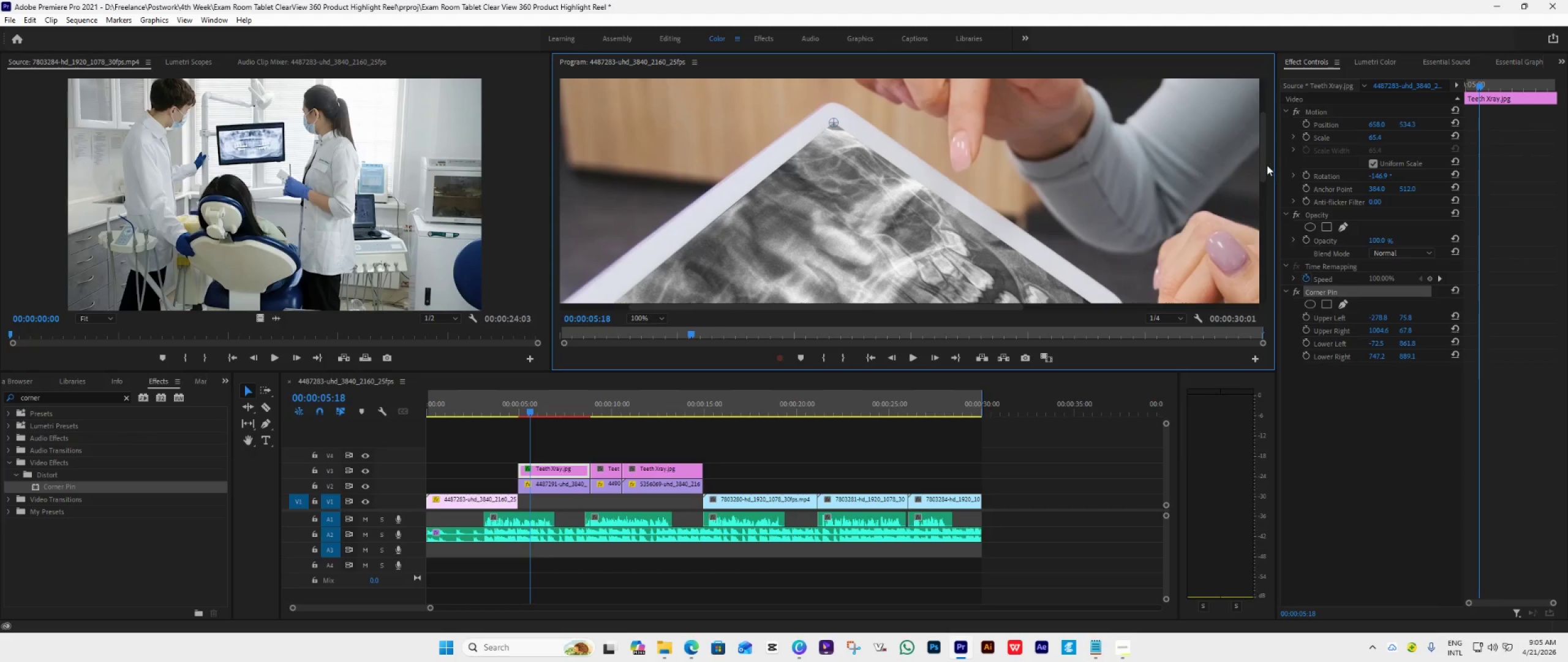 
left_click_drag(start_coordinate=[1262, 152], to_coordinate=[1248, 221])
 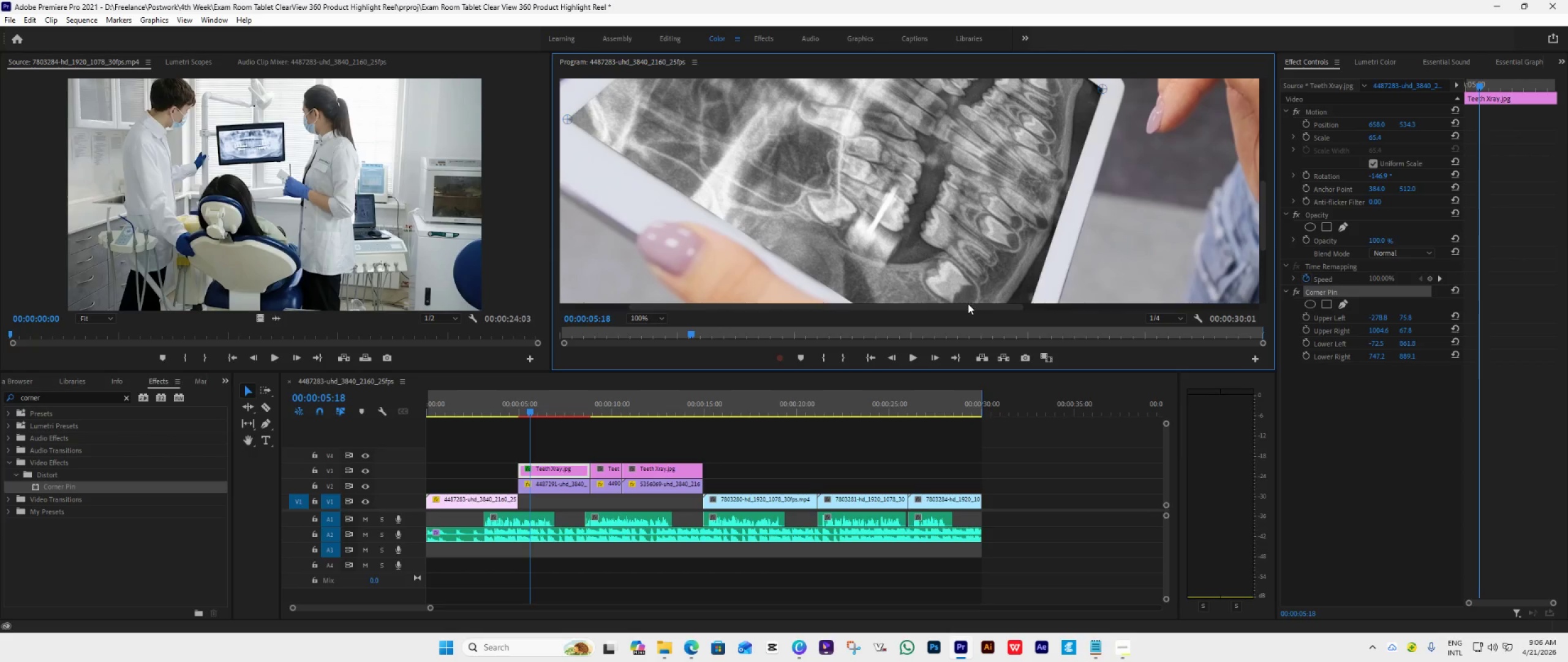 
left_click_drag(start_coordinate=[967, 303], to_coordinate=[902, 308])
 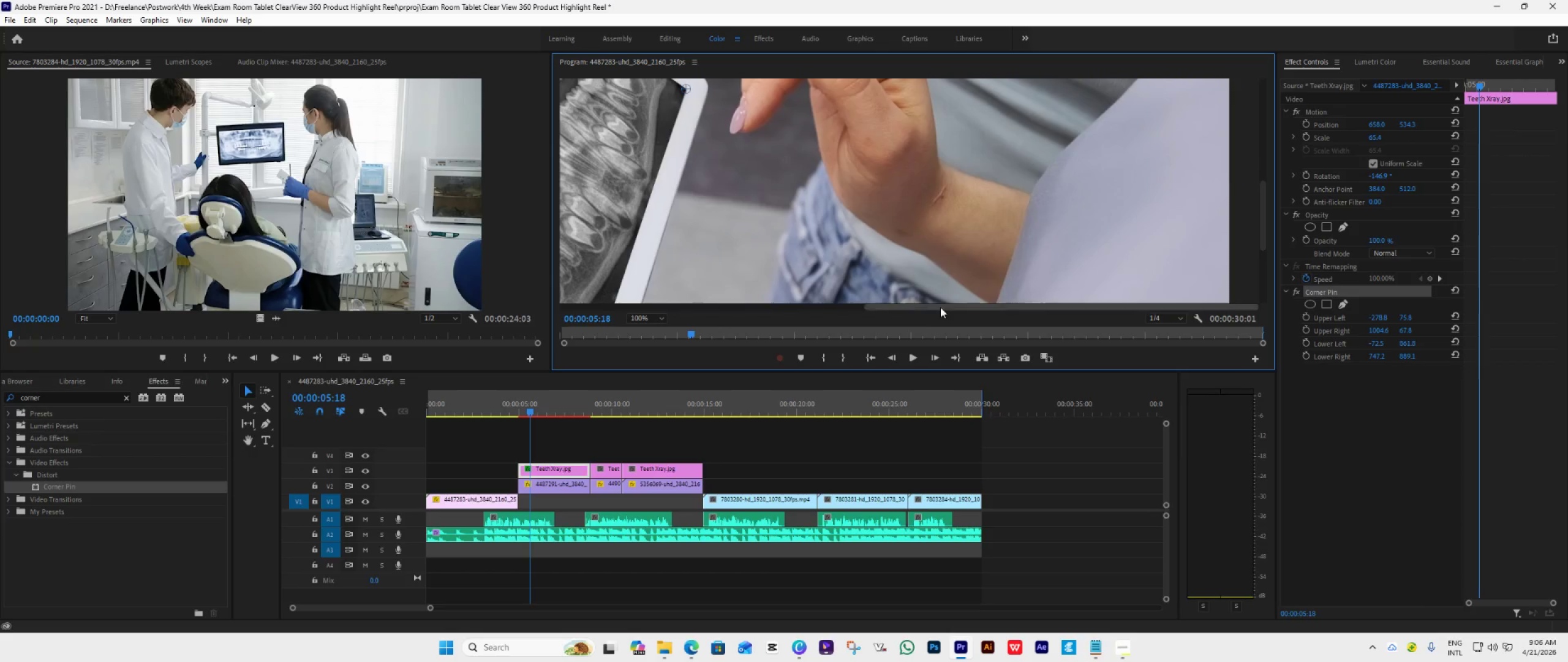 
left_click_drag(start_coordinate=[940, 307], to_coordinate=[658, 299])
 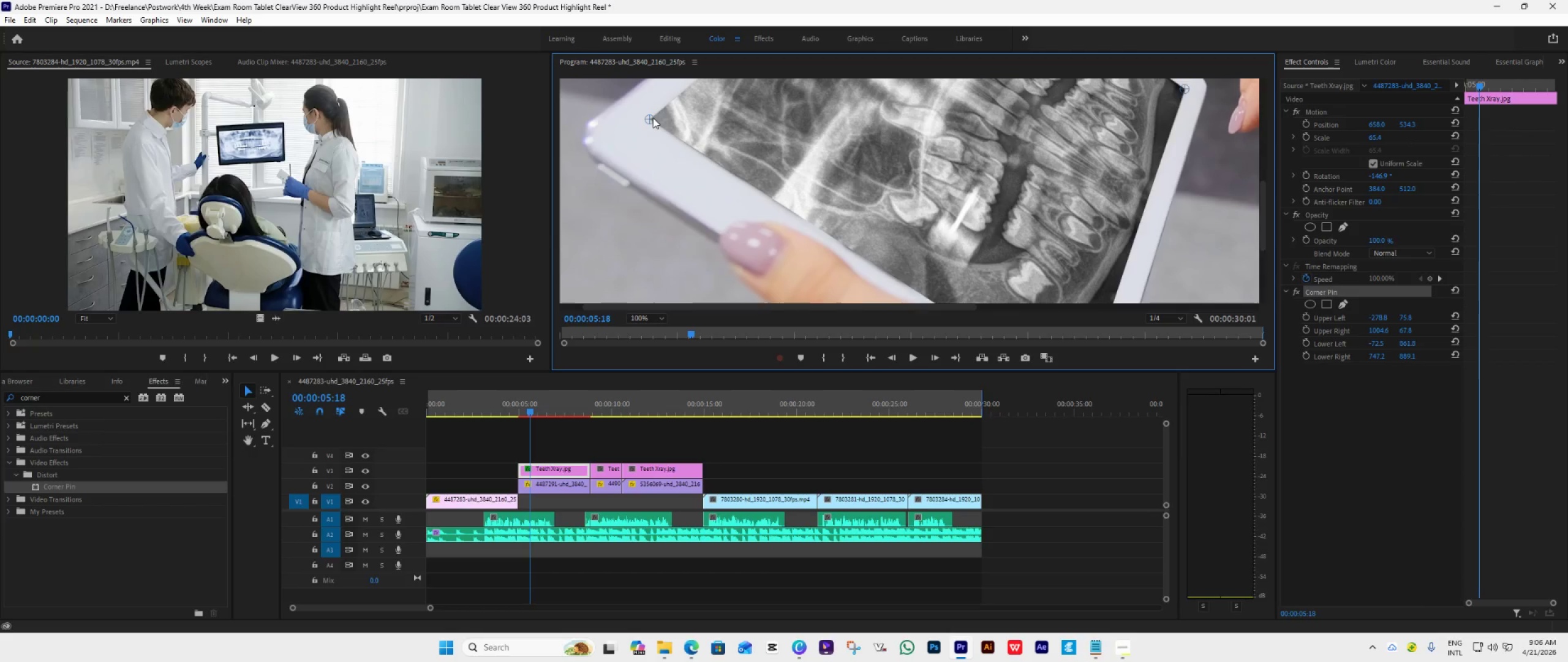 
left_click_drag(start_coordinate=[650, 118], to_coordinate=[645, 118])
 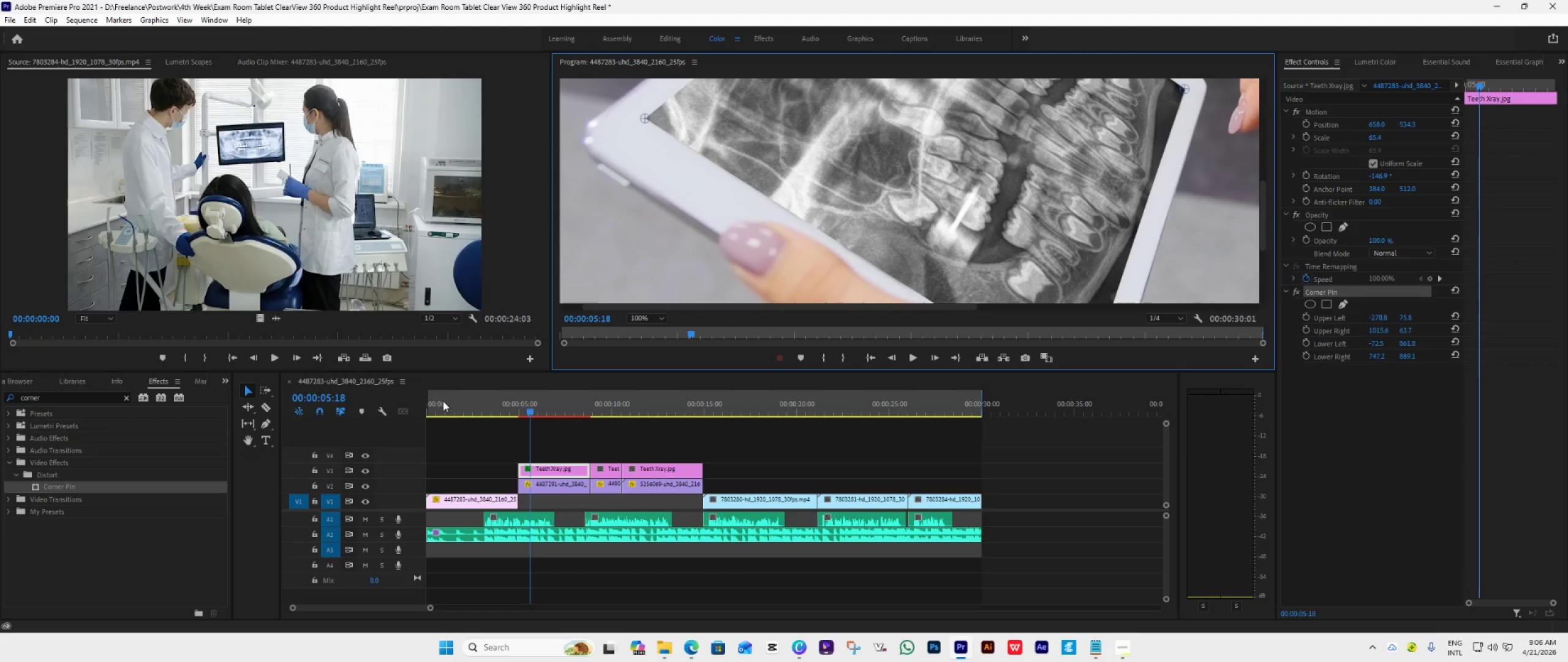 
wait(5.48)
 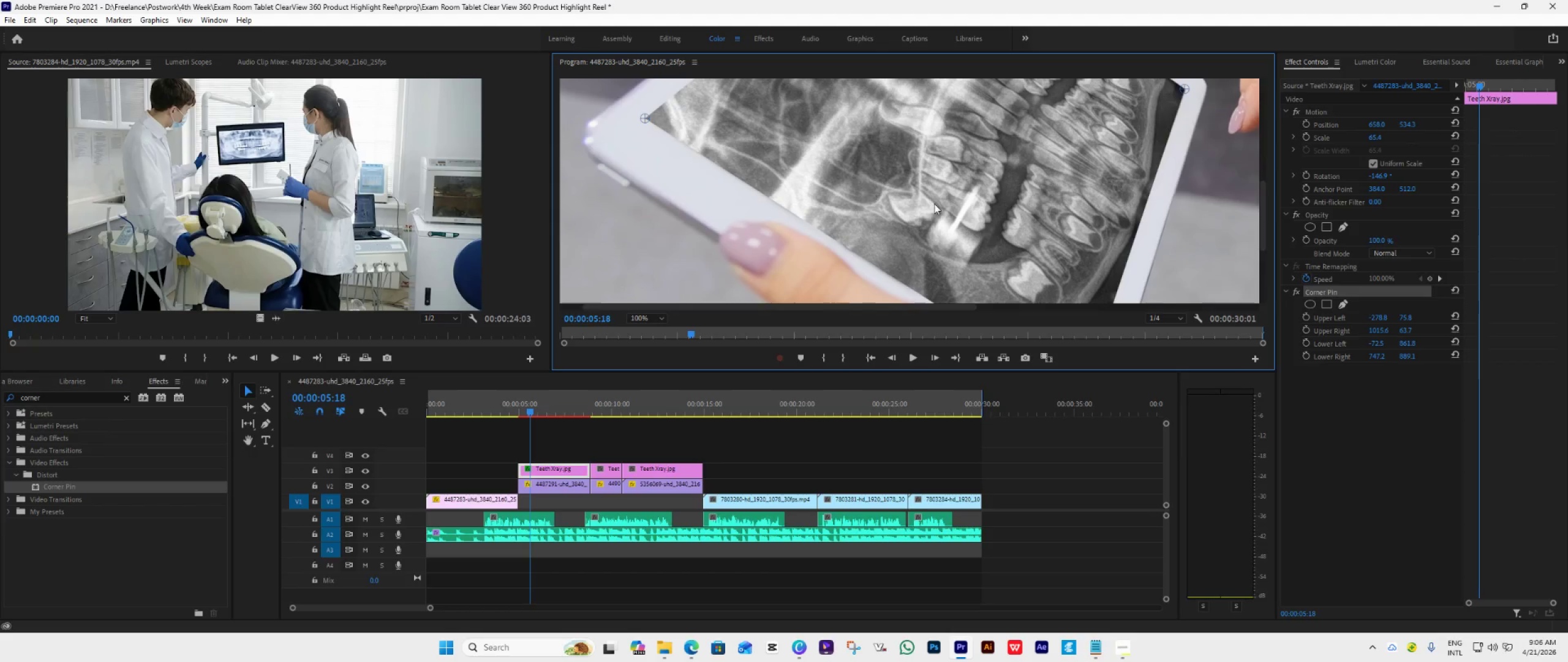 
left_click([87, 397])
 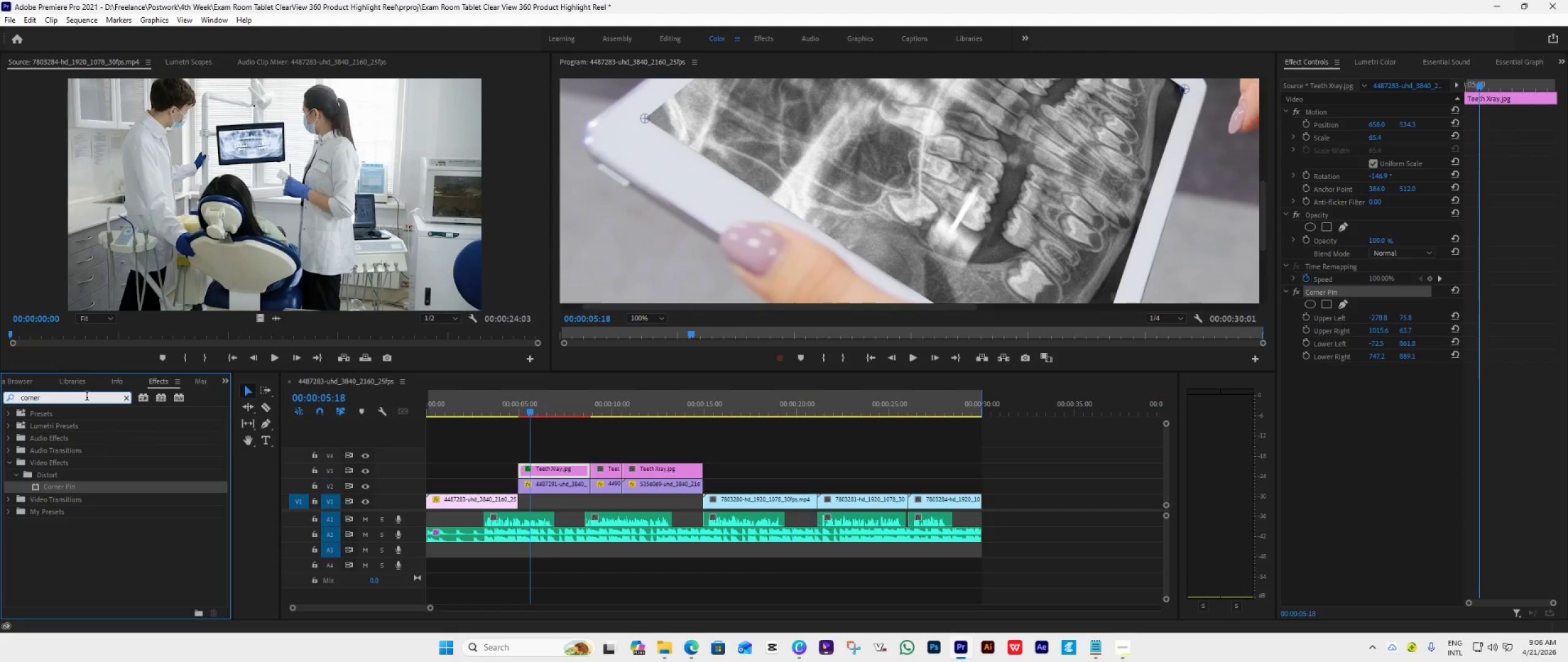 
key(Backspace)
key(Backspace)
key(Backspace)
key(Backspace)
key(Backspace)
key(Backspace)
key(Backspace)
type(3d)
 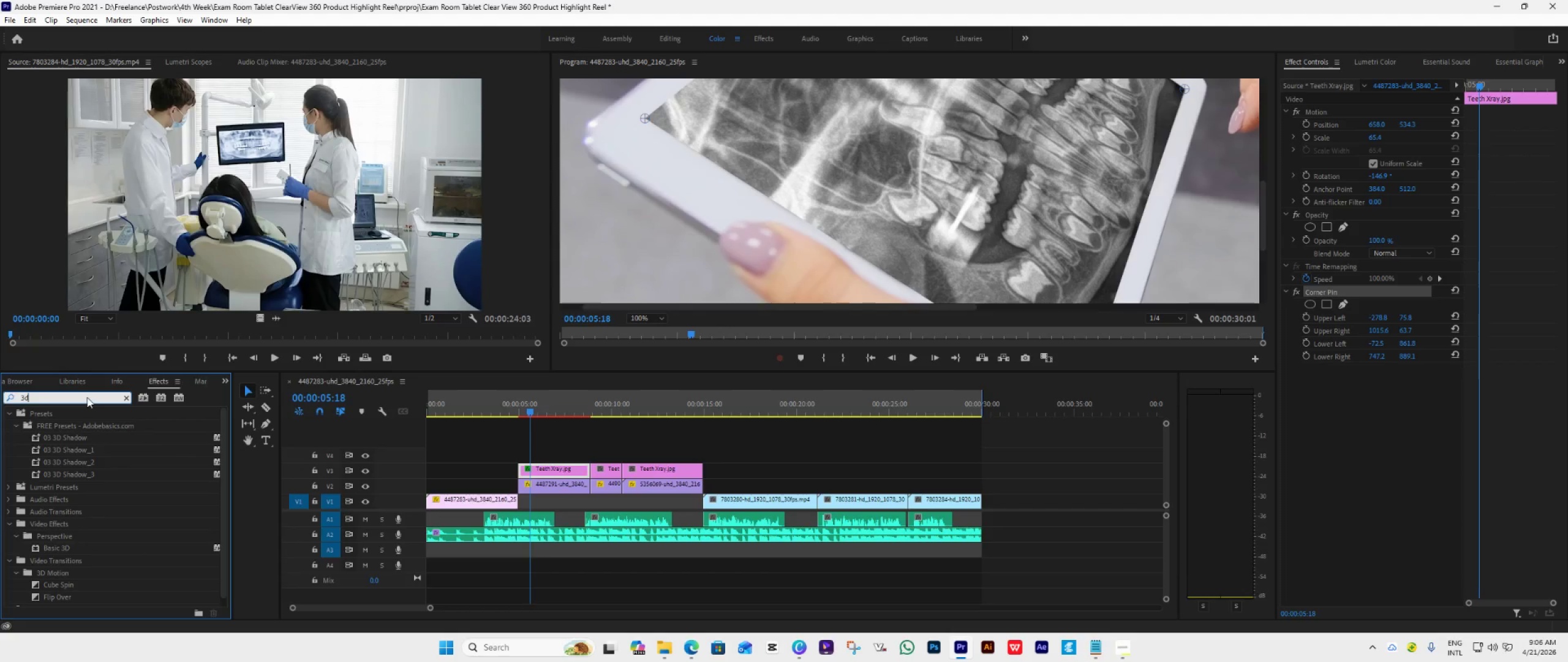 
key(Enter)
 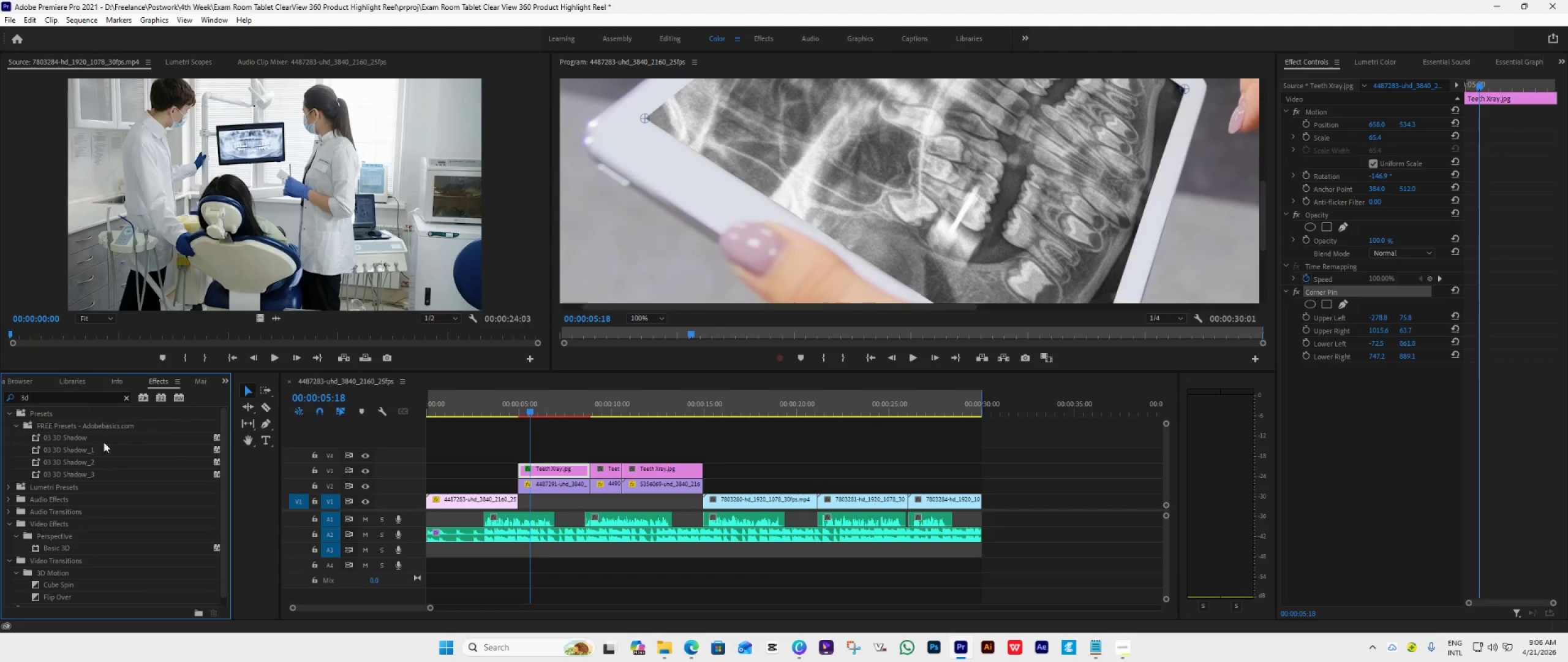 
scroll: coordinate [96, 500], scroll_direction: down, amount: 6.0
 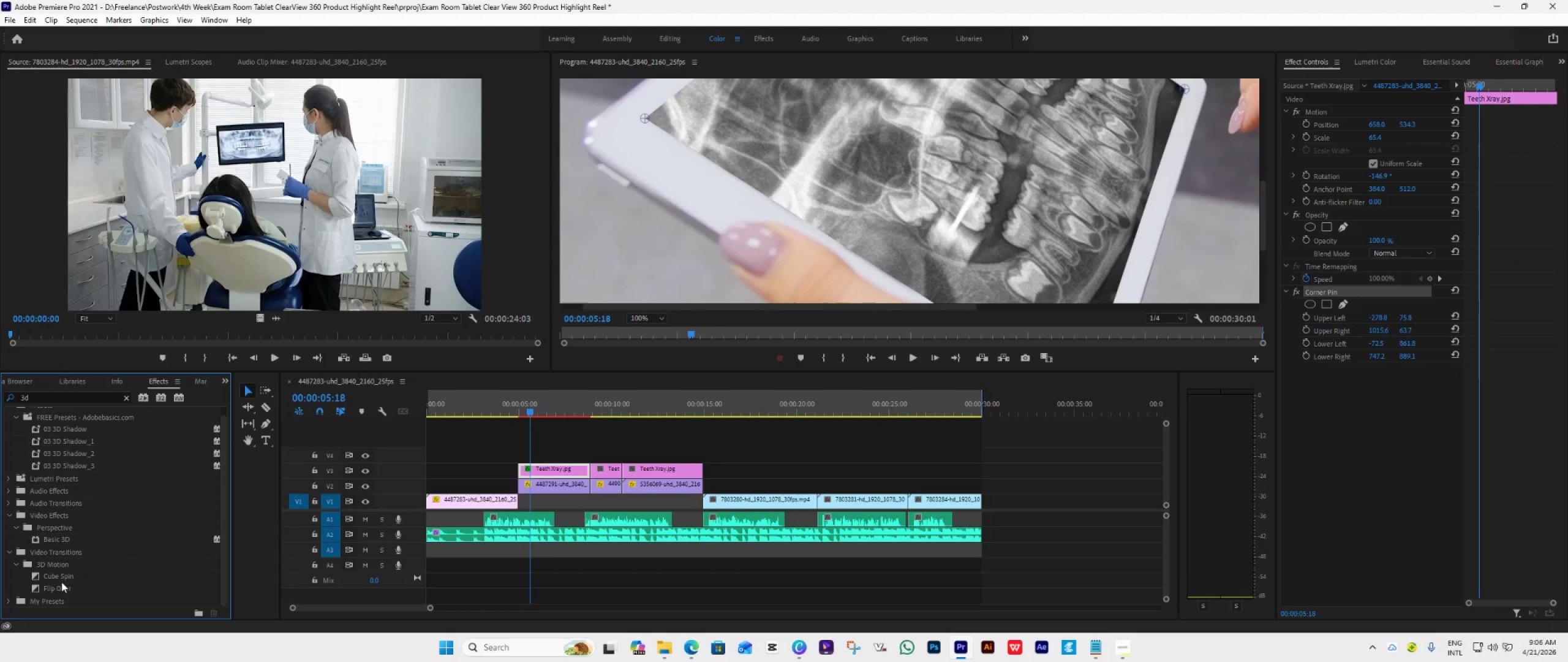 
left_click([57, 540])
 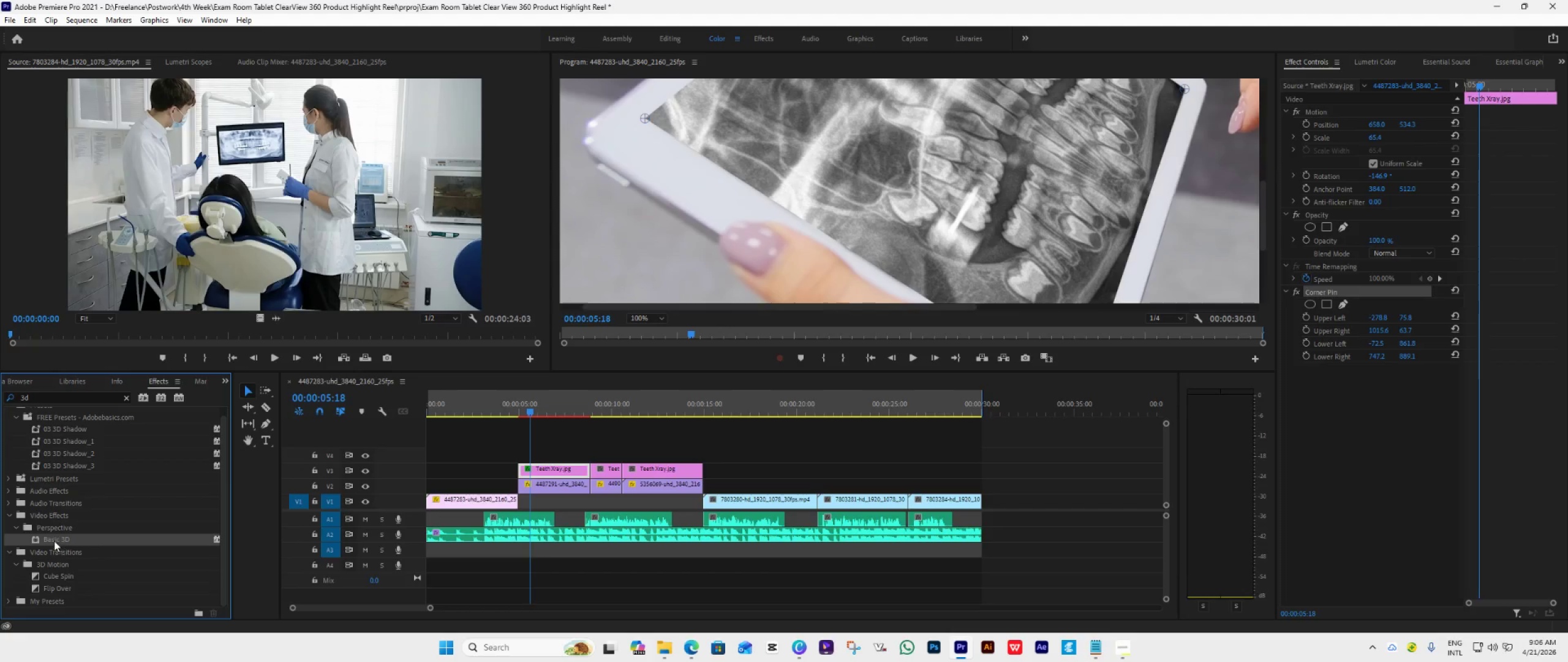 
left_click_drag(start_coordinate=[54, 541], to_coordinate=[548, 466])
 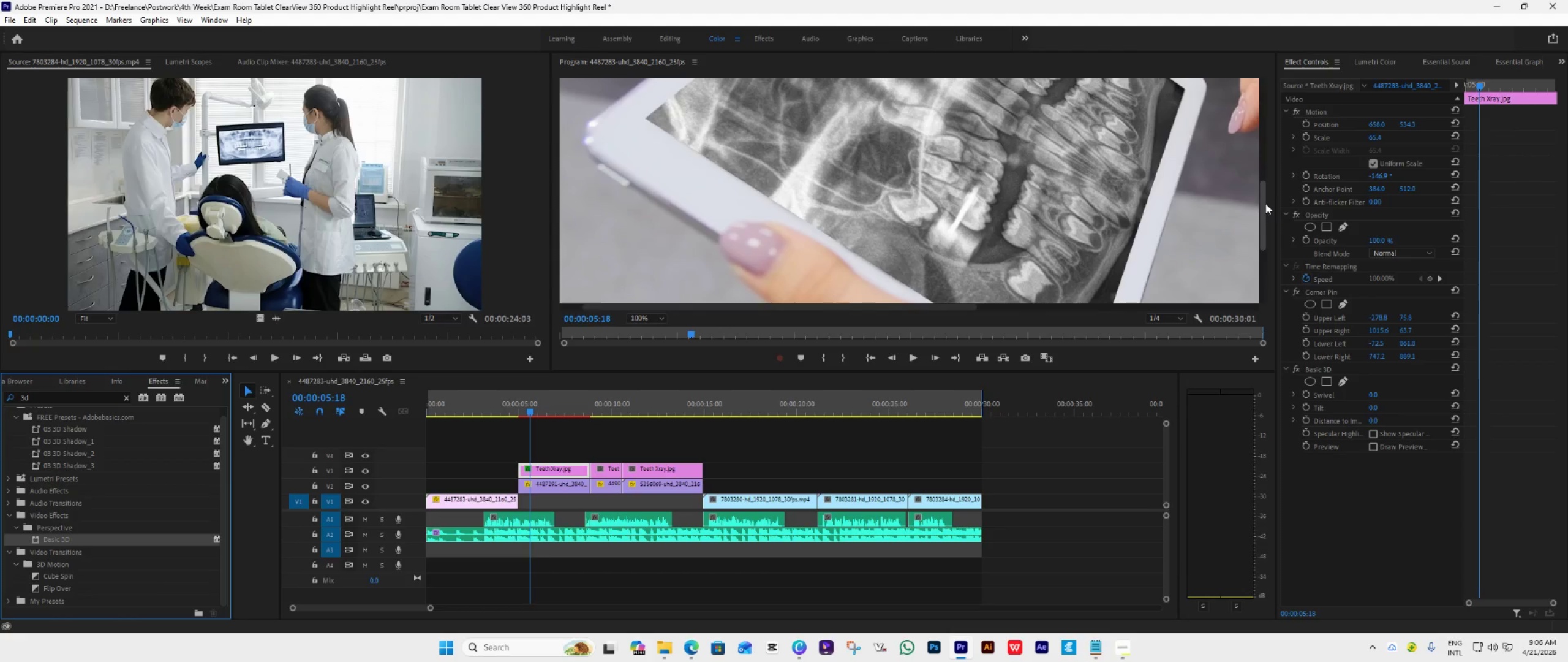 
left_click_drag(start_coordinate=[1264, 204], to_coordinate=[1245, 204])
 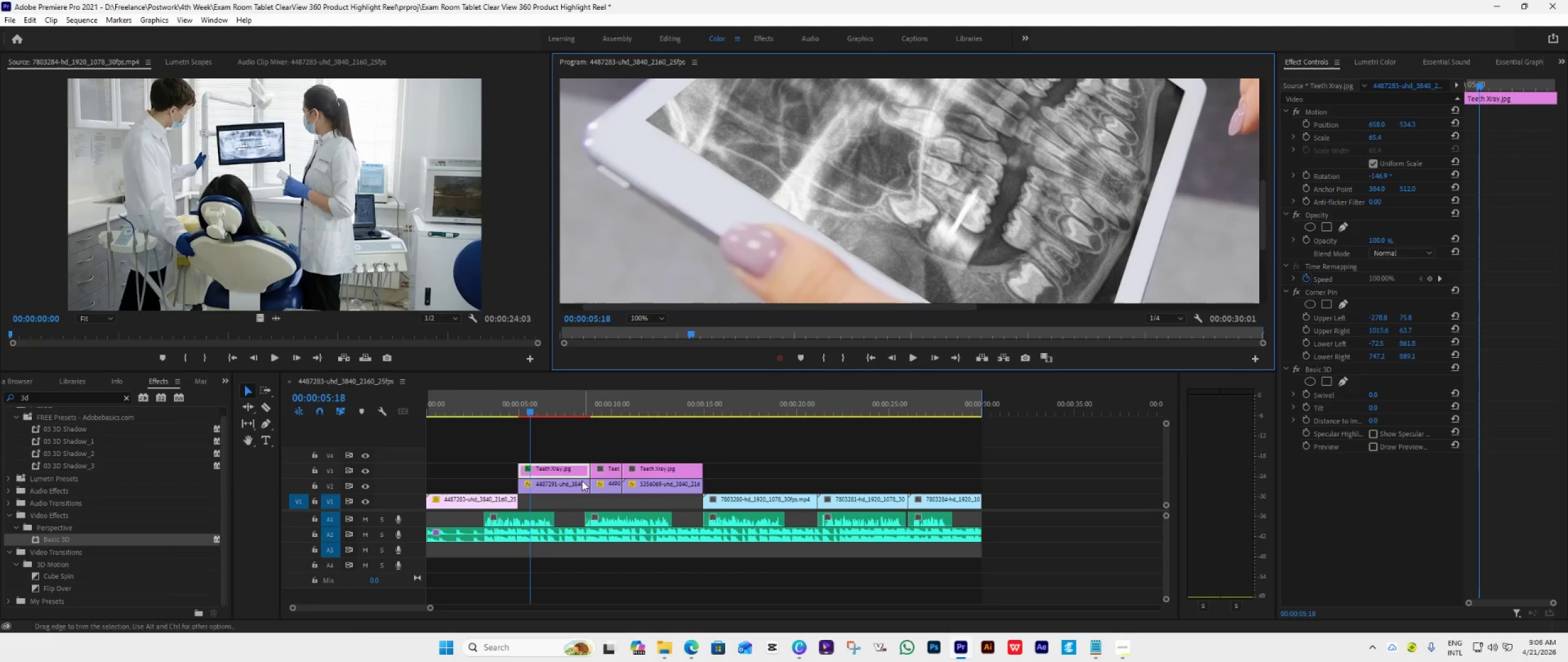 
left_click_drag(start_coordinate=[562, 482], to_coordinate=[563, 448])
 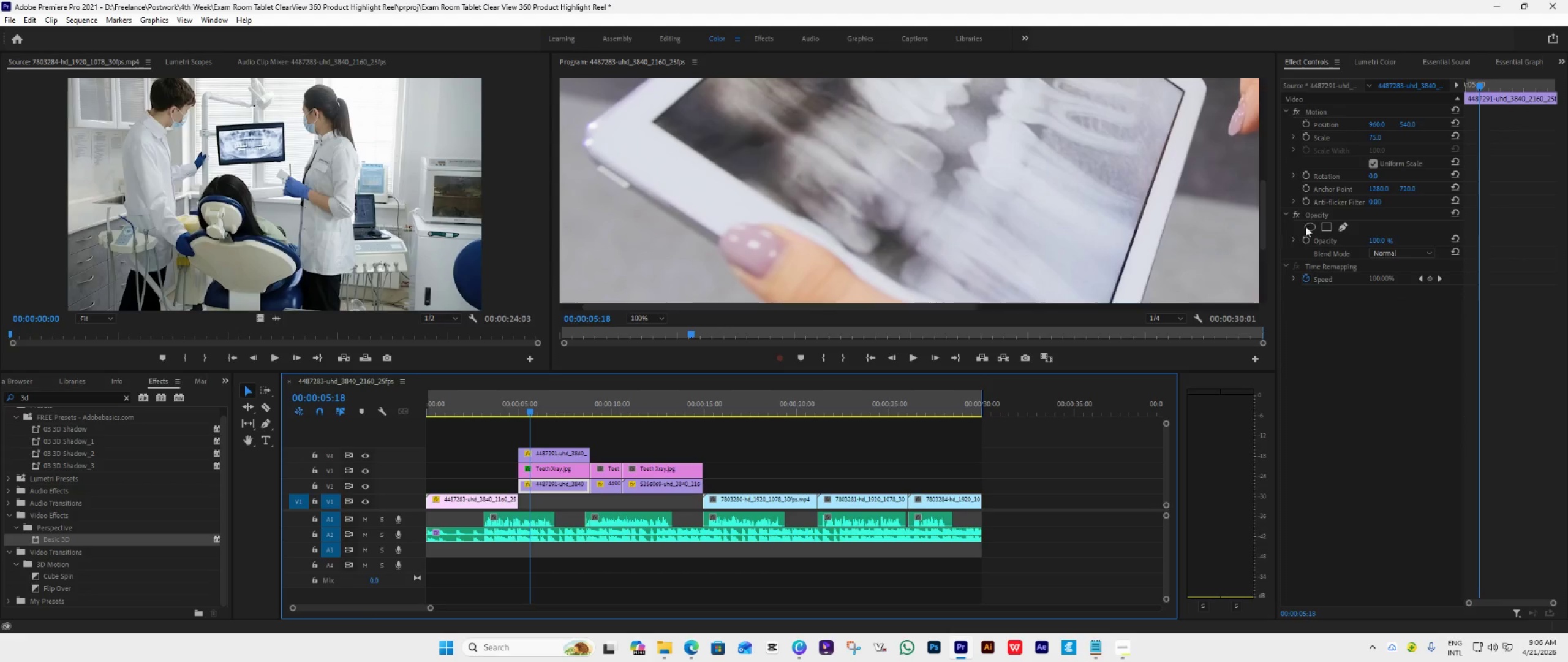 
hold_key(key=AltLeft, duration=1.28)
 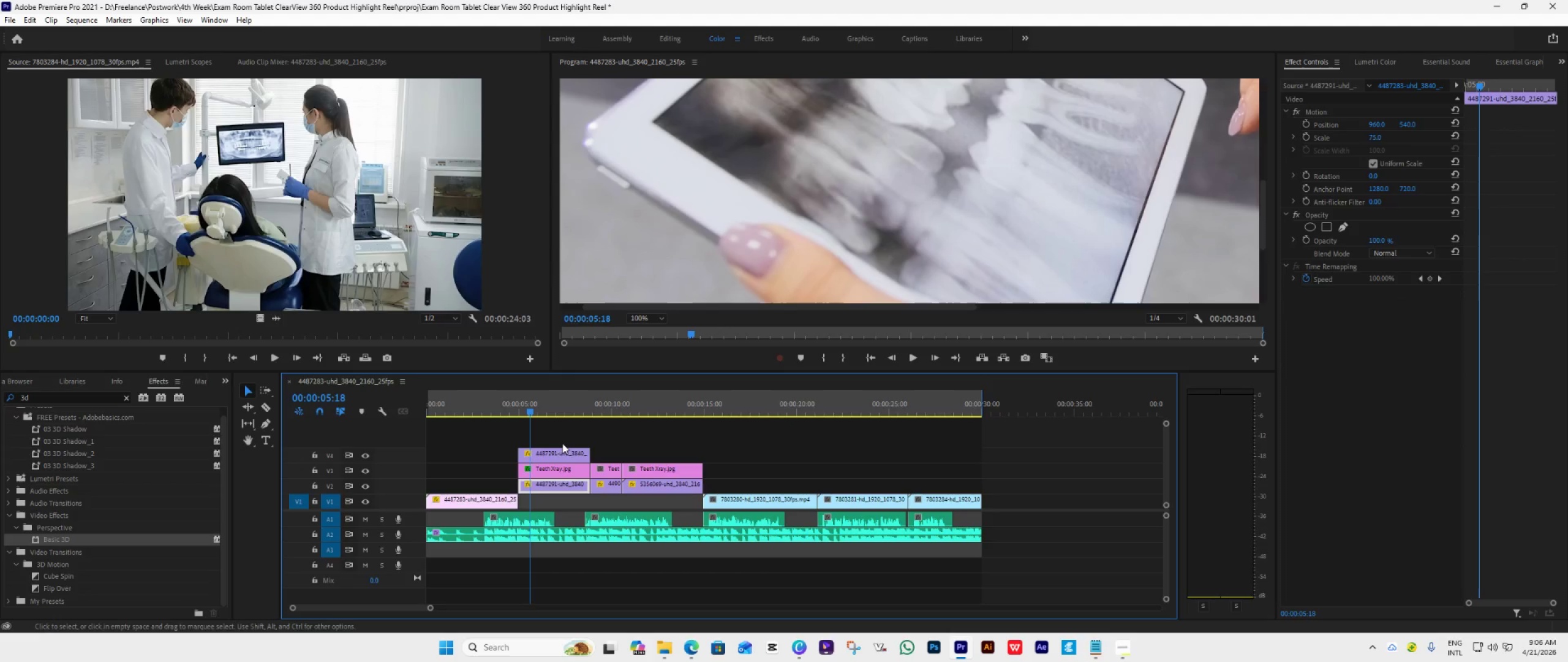 
left_click([552, 455])
 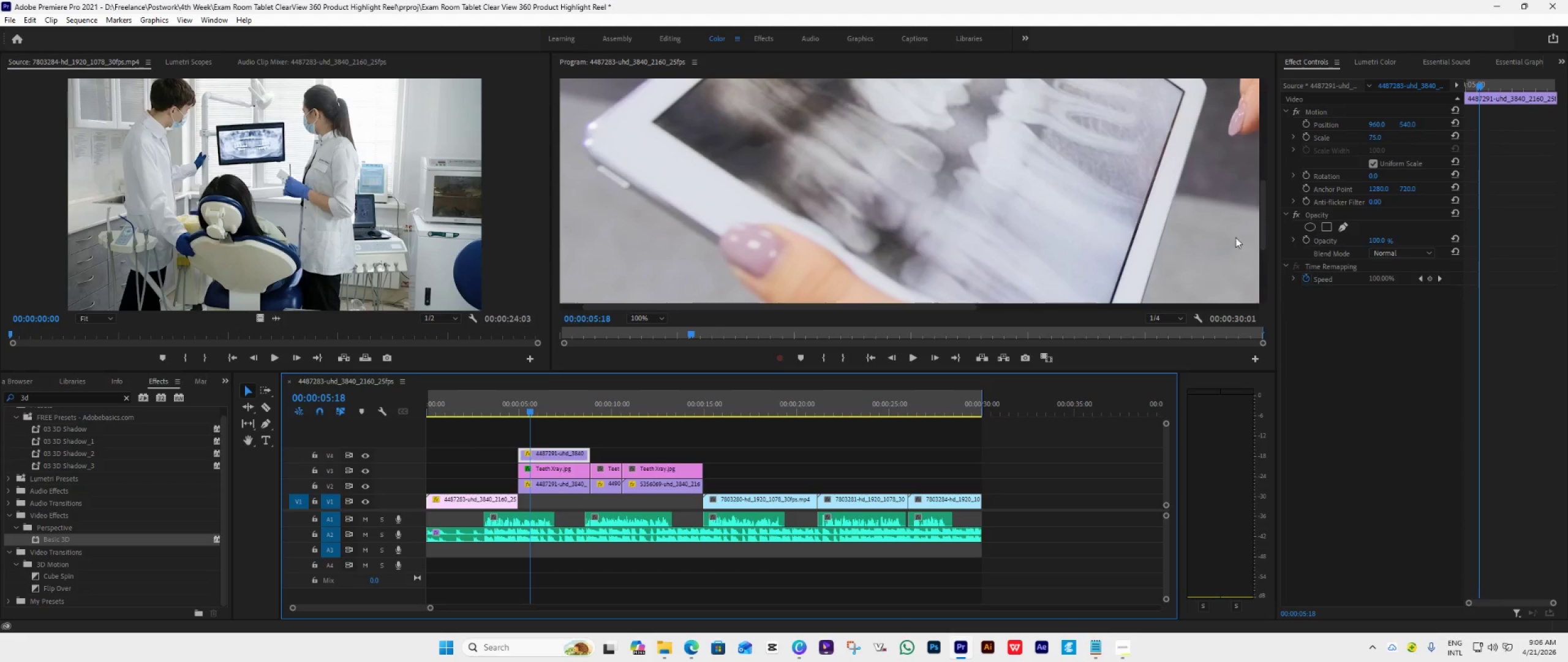 
left_click_drag(start_coordinate=[1262, 198], to_coordinate=[1270, 242])
 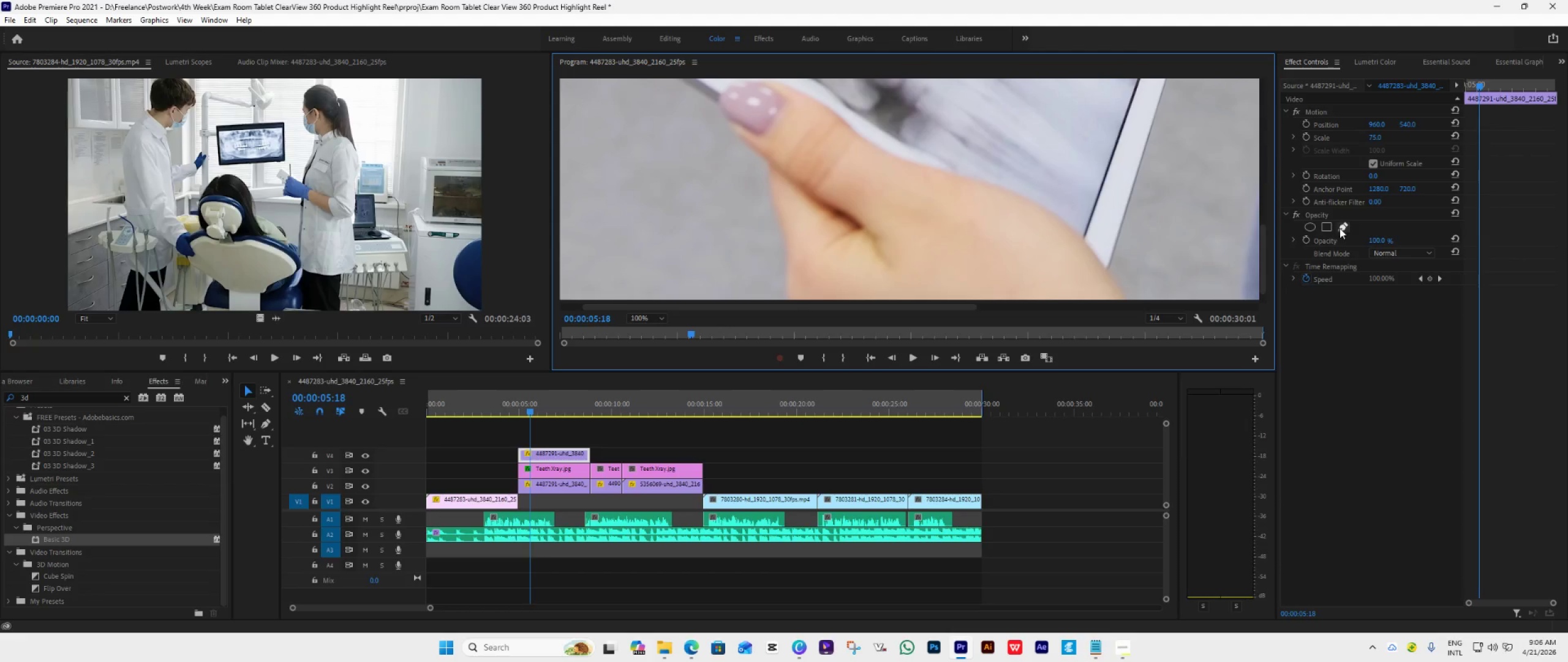 
left_click([1341, 228])
 